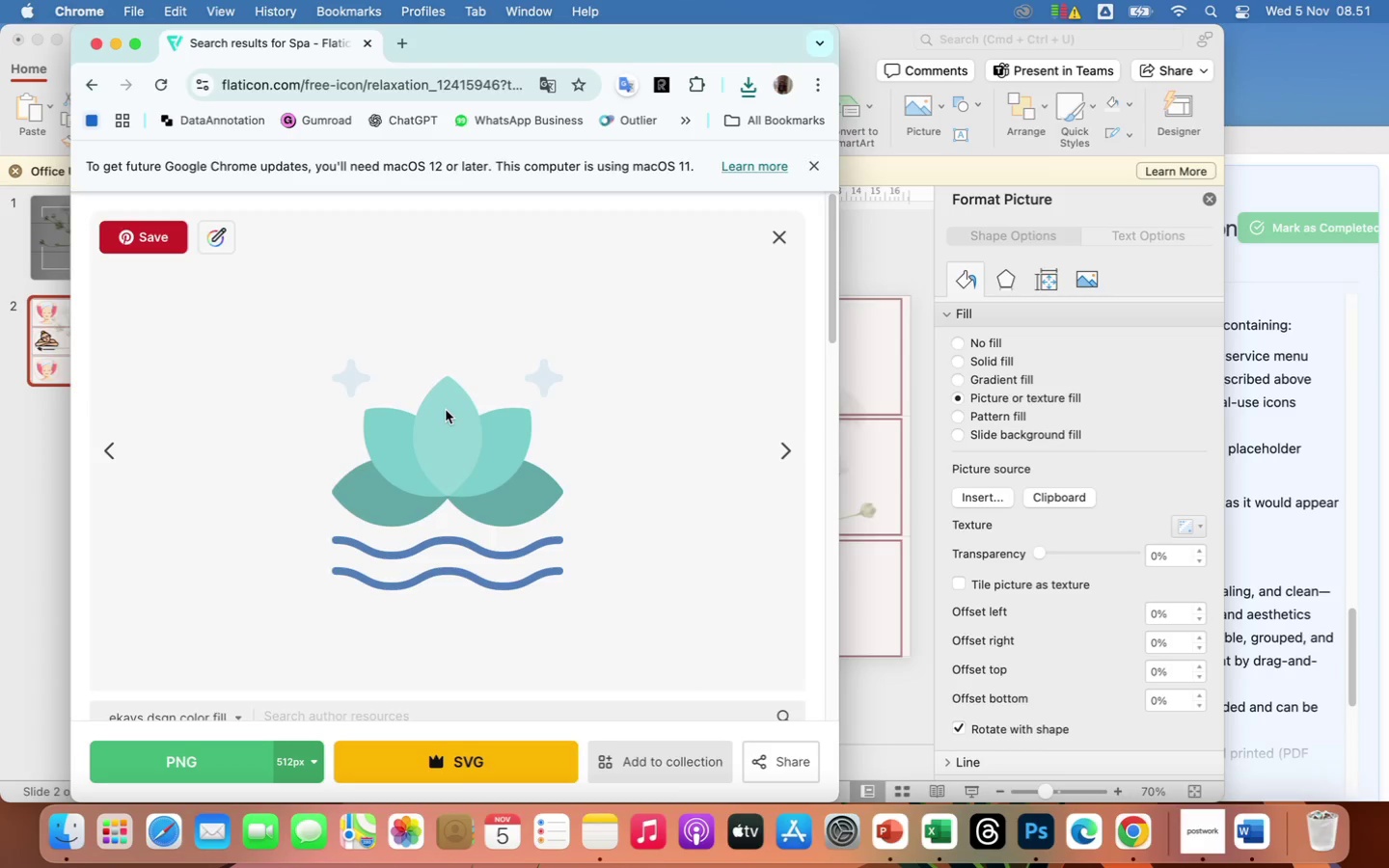 
left_click([92, 85])
 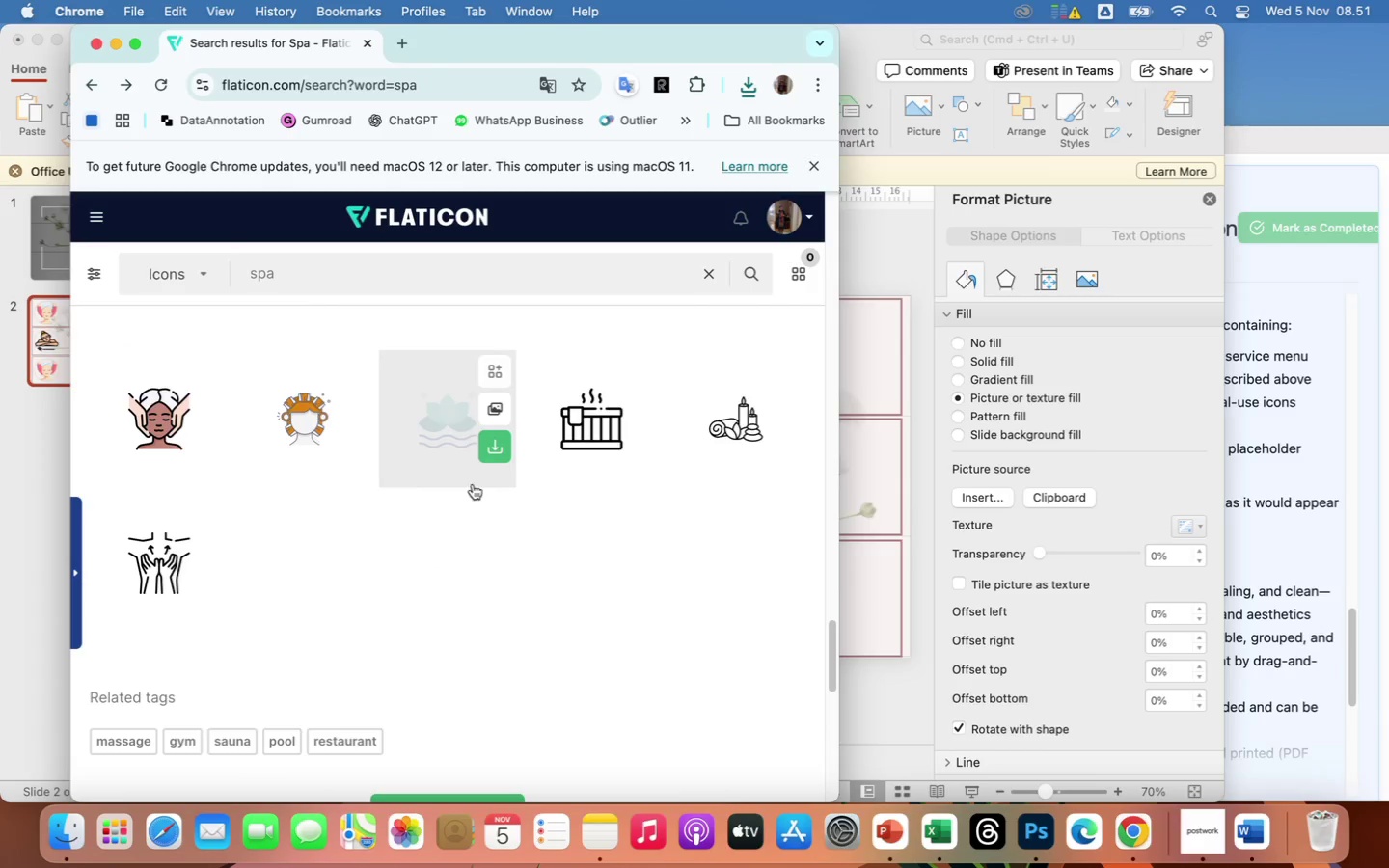 
scroll: coordinate [473, 484], scroll_direction: up, amount: 26.0
 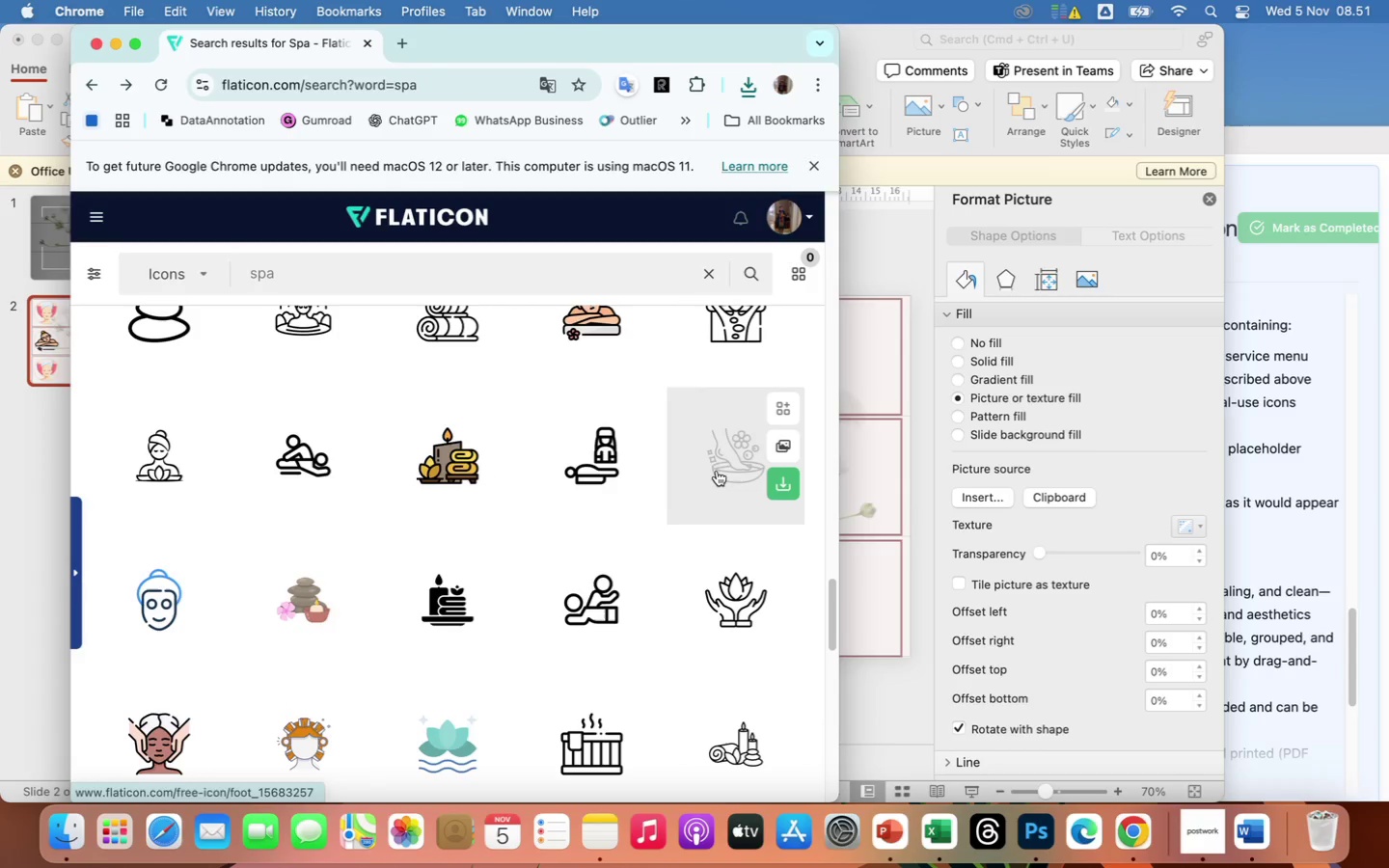 
left_click([727, 453])
 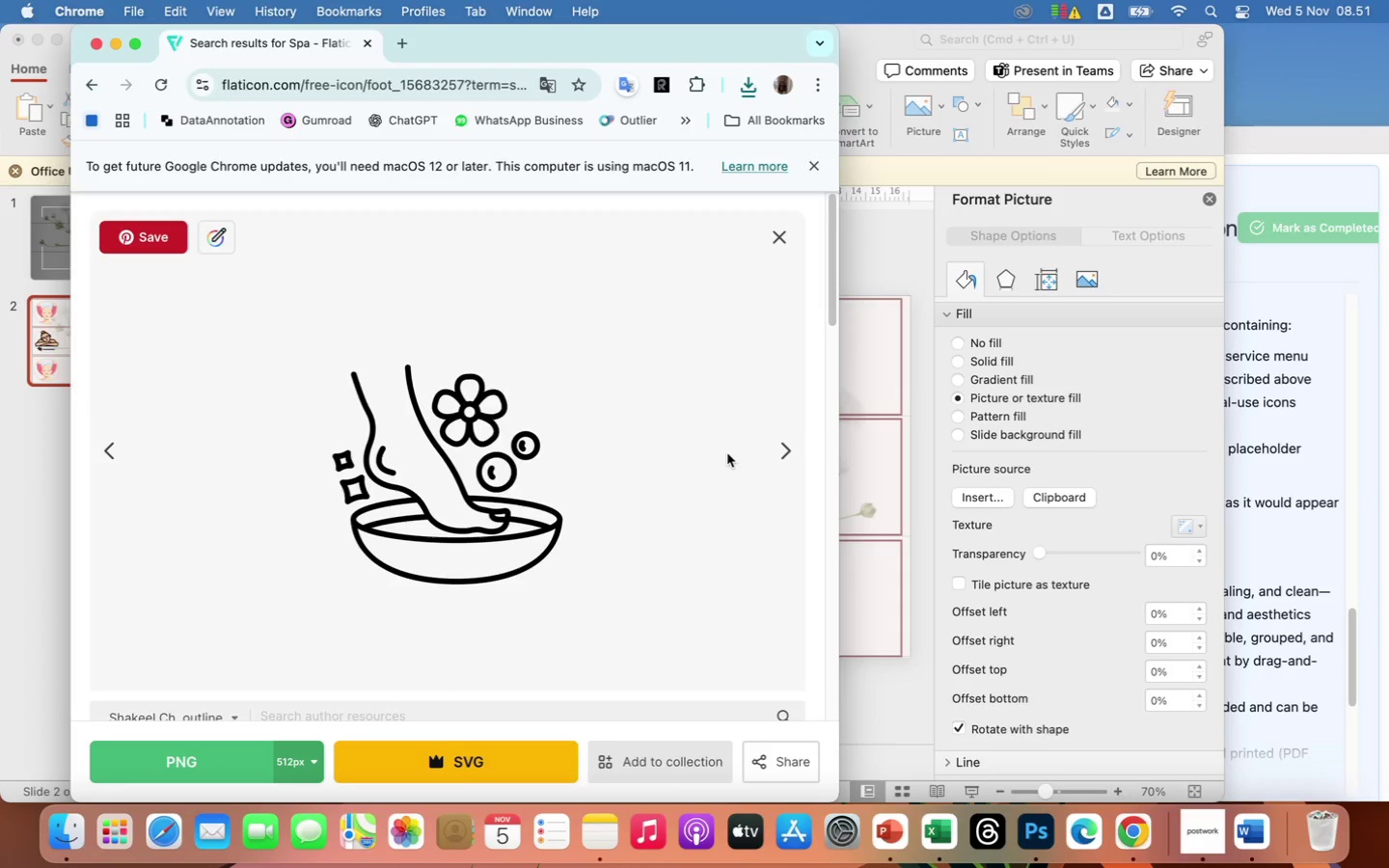 
scroll: coordinate [377, 599], scroll_direction: down, amount: 76.0
 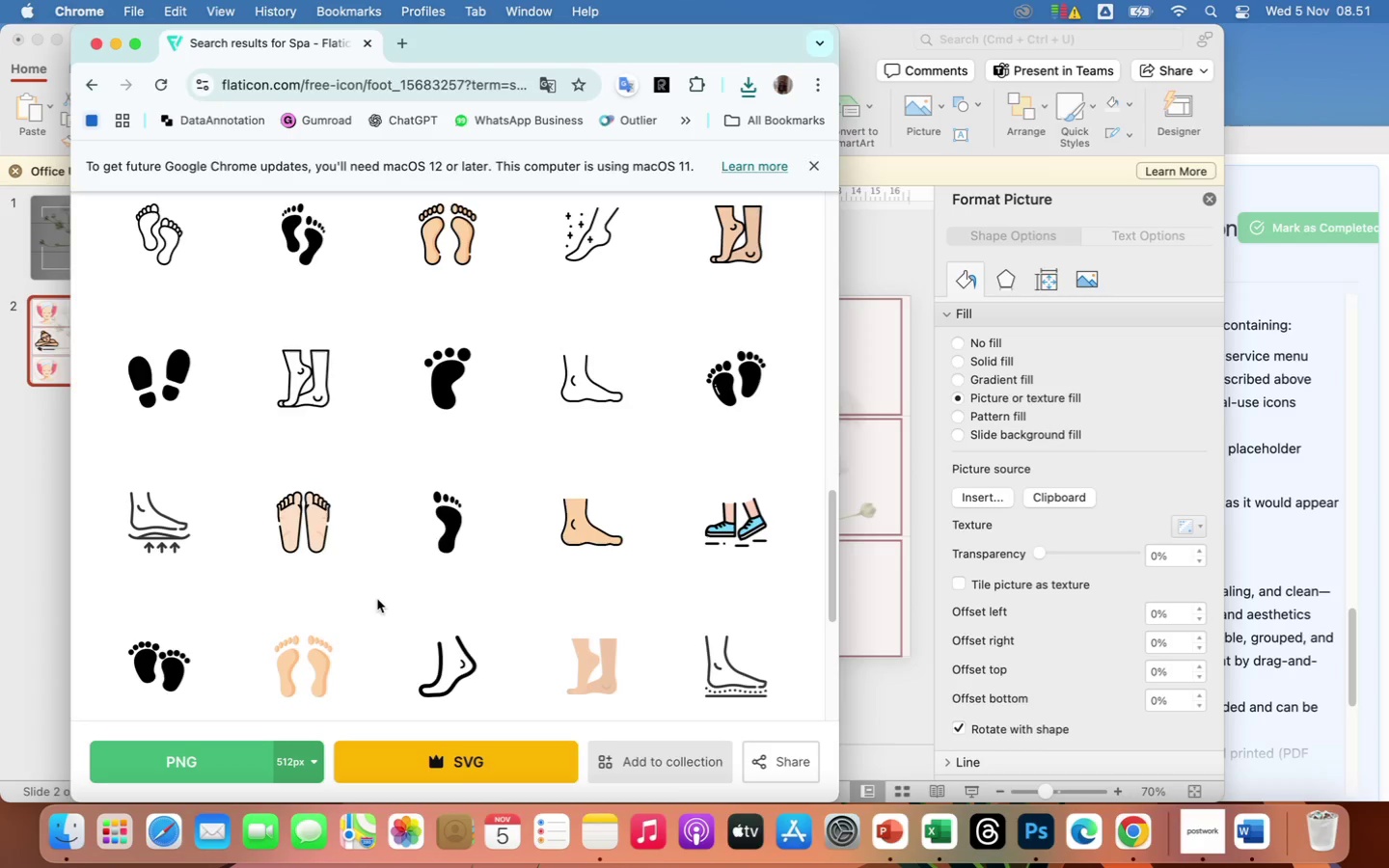 
scroll: coordinate [377, 599], scroll_direction: up, amount: 140.0
 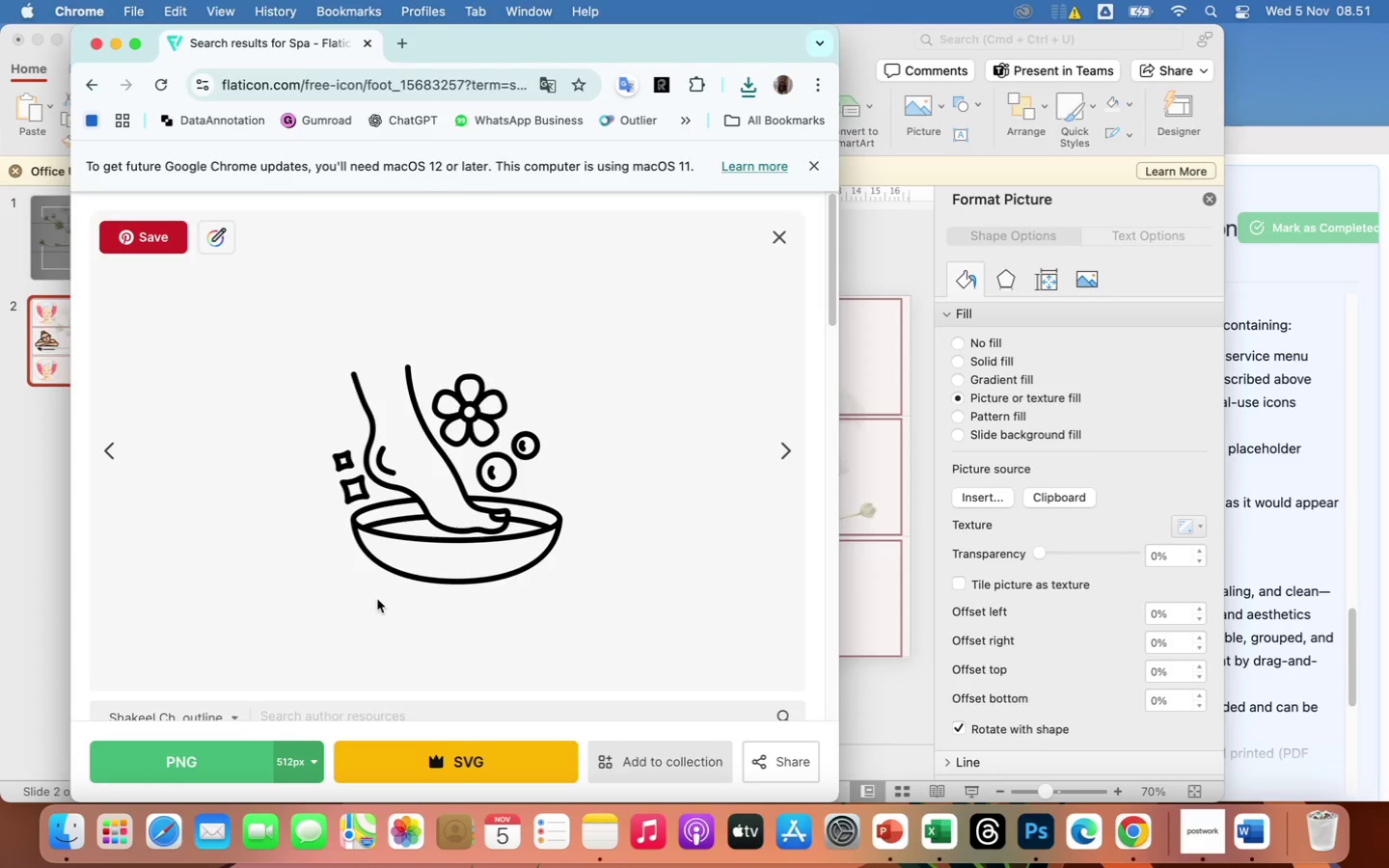 
scroll: coordinate [377, 598], scroll_direction: down, amount: 24.0
 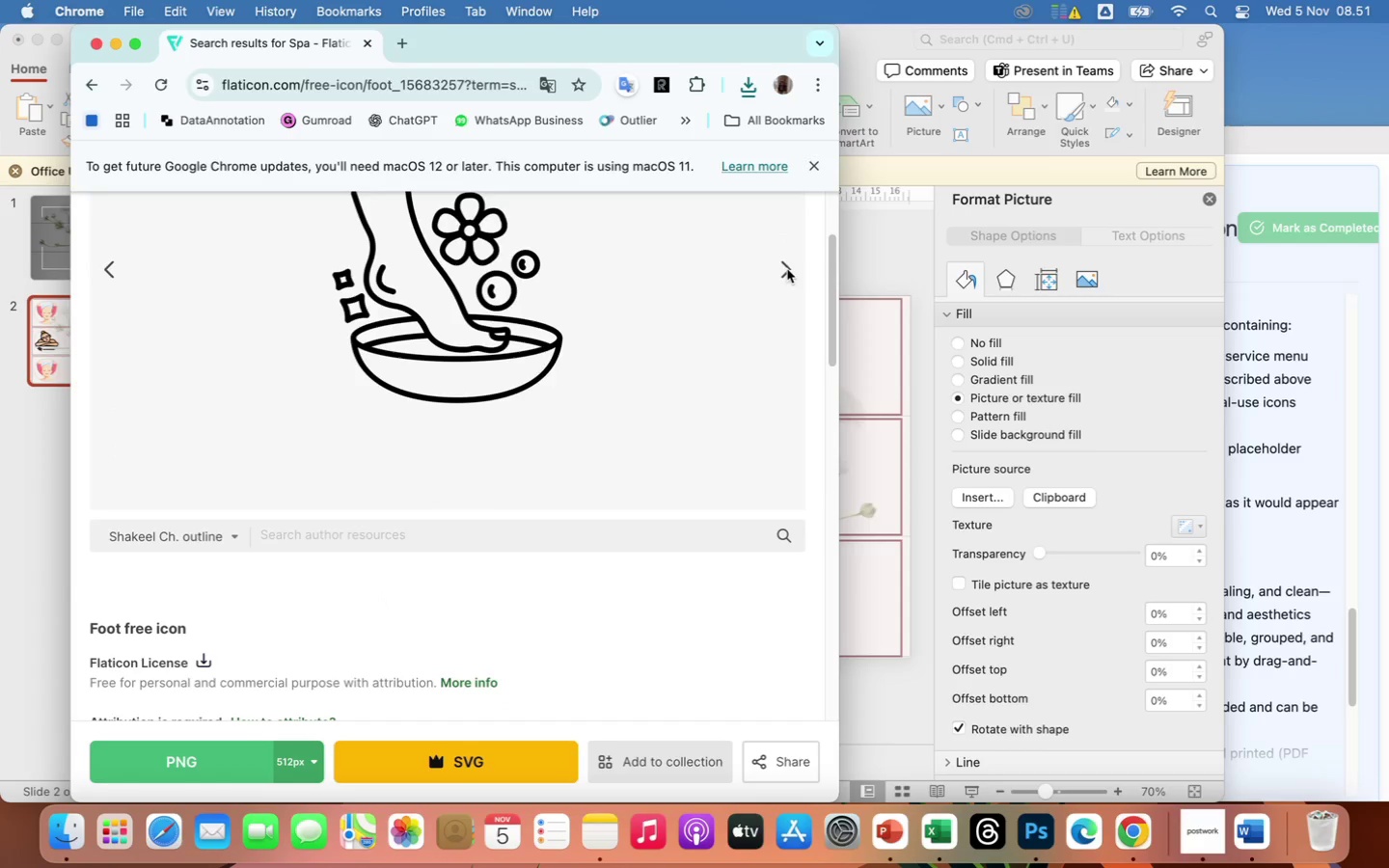 
left_click([786, 270])
 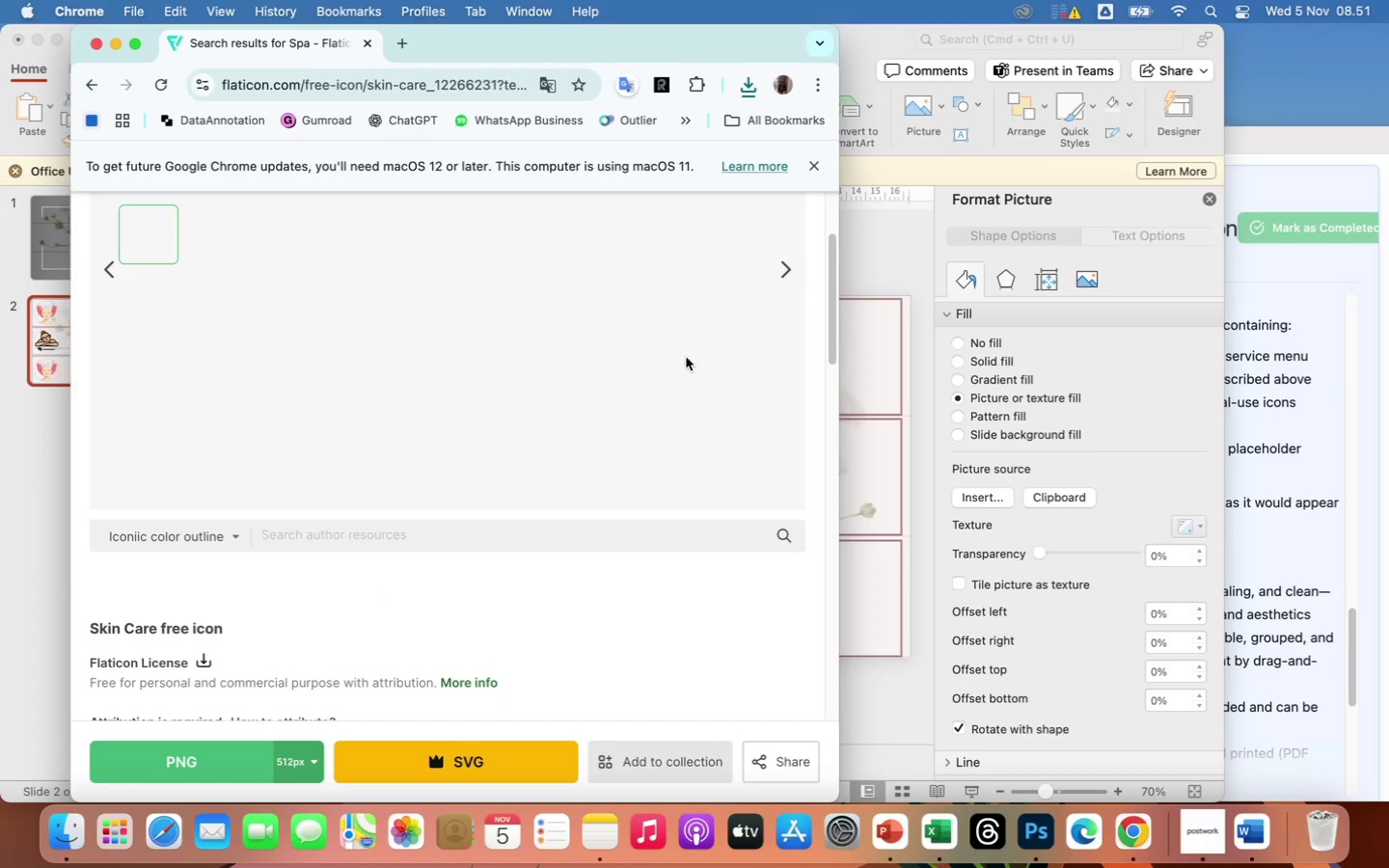 
scroll: coordinate [656, 417], scroll_direction: up, amount: 26.0
 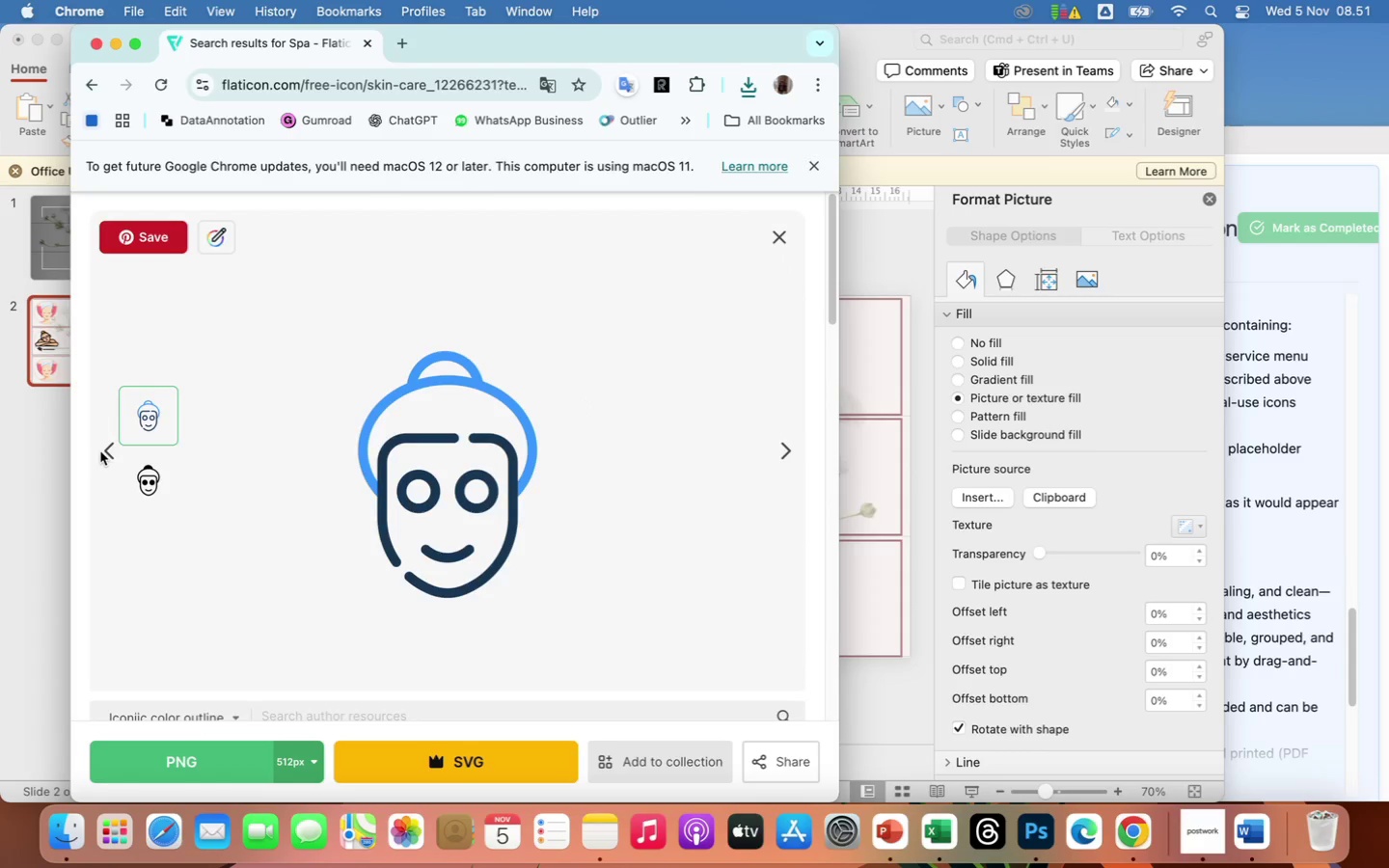 
left_click([103, 450])
 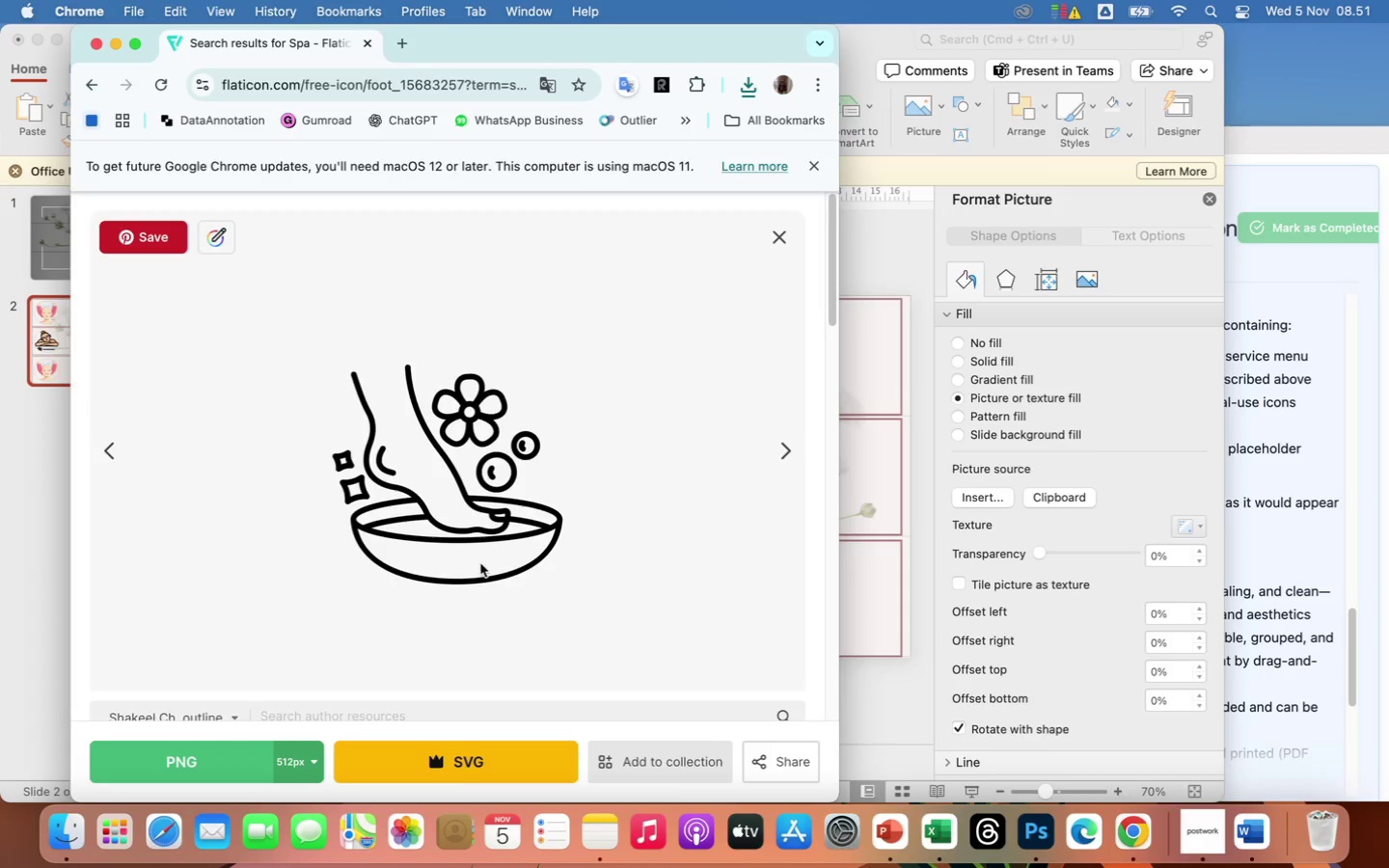 
scroll: coordinate [488, 580], scroll_direction: down, amount: 25.0
 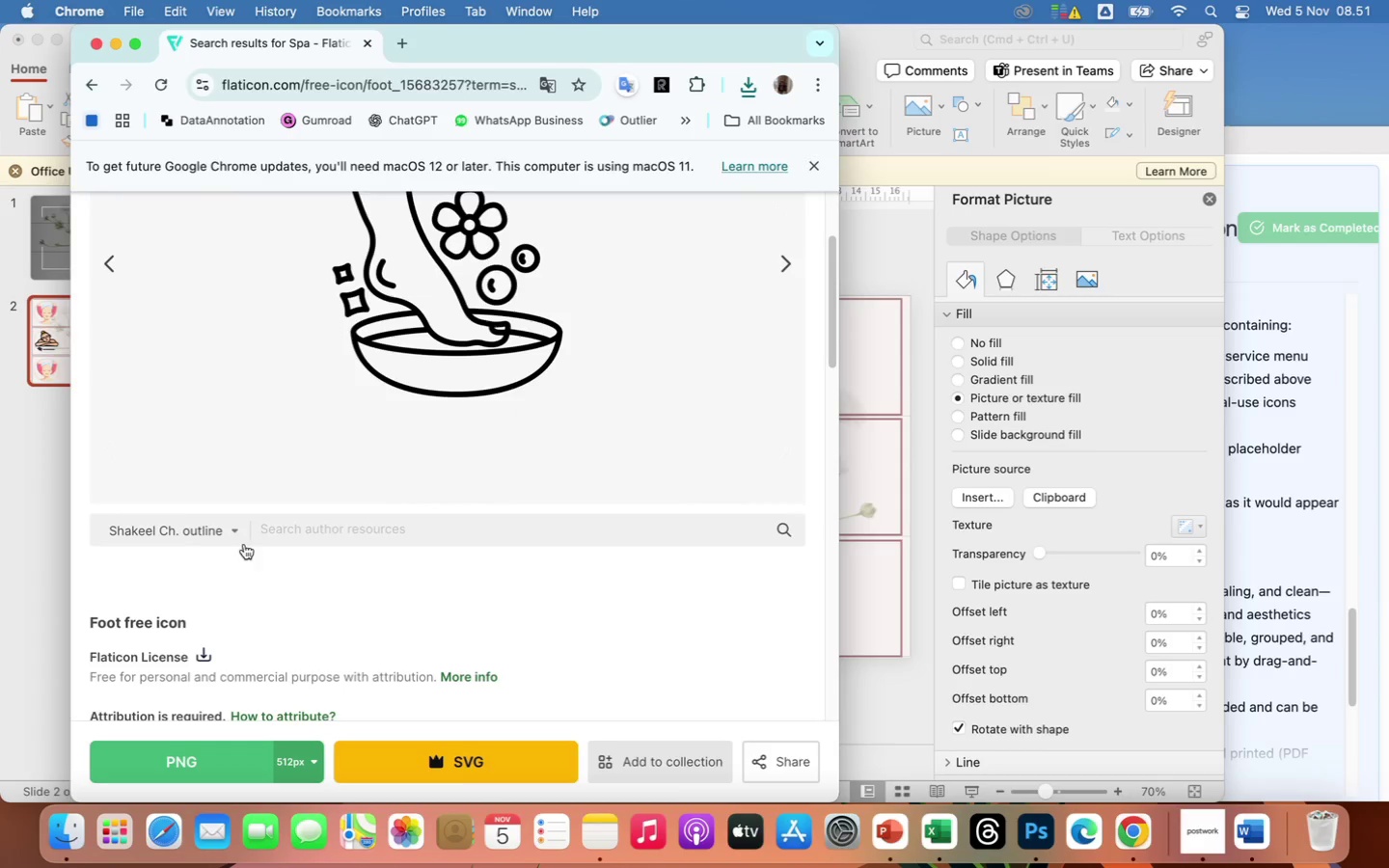 
left_click([235, 530])
 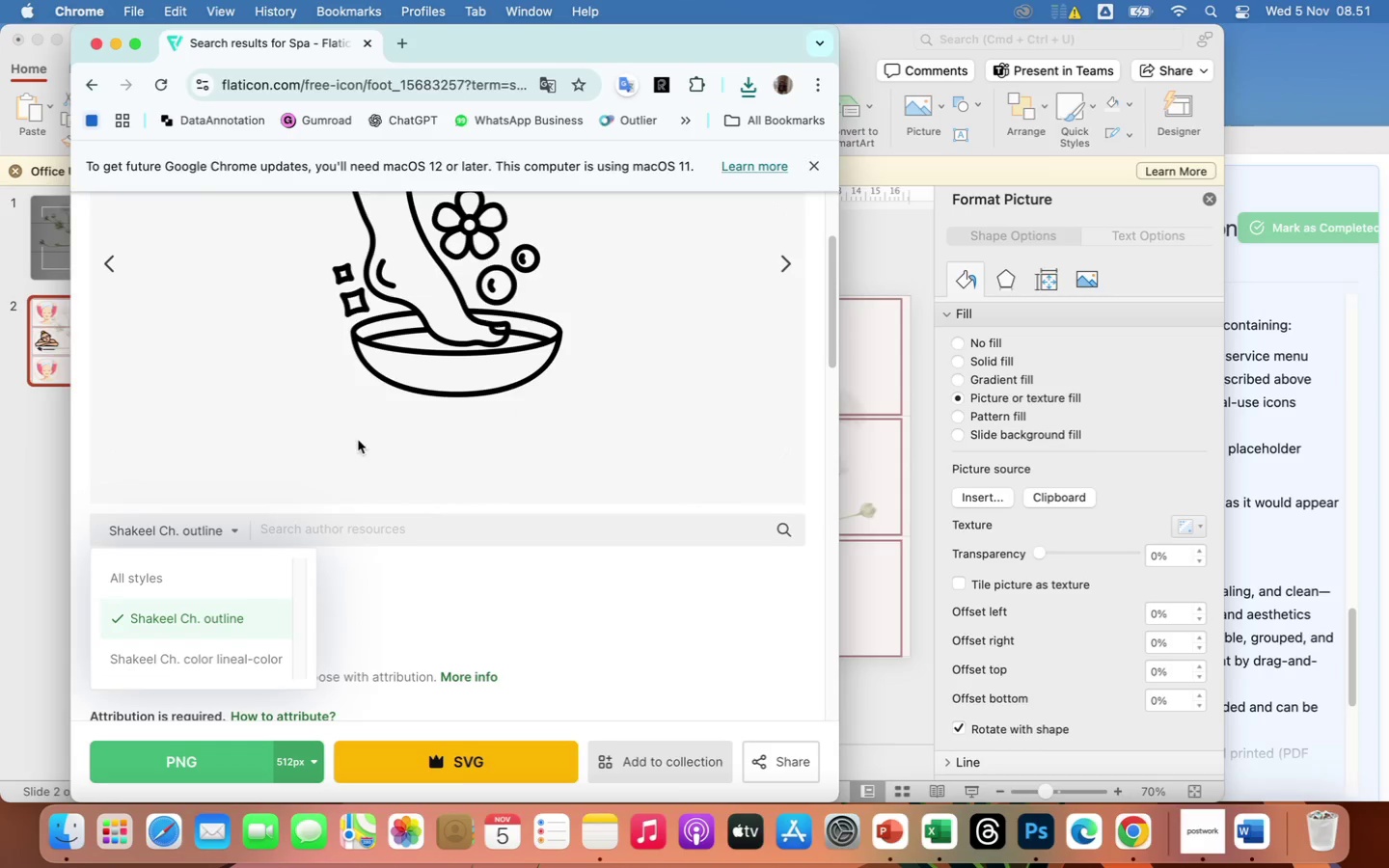 
left_click([368, 433])
 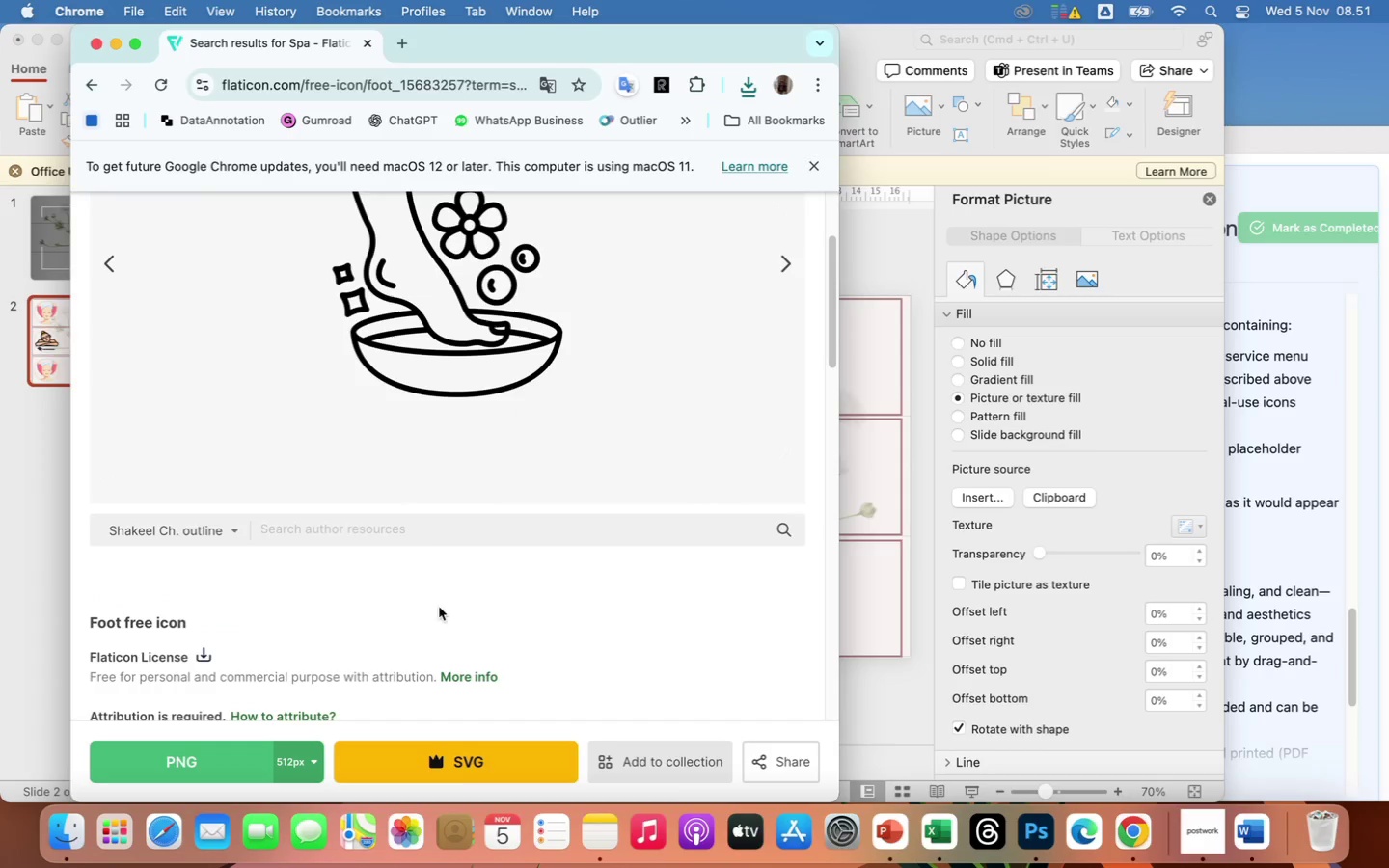 
scroll: coordinate [488, 622], scroll_direction: down, amount: 126.0
 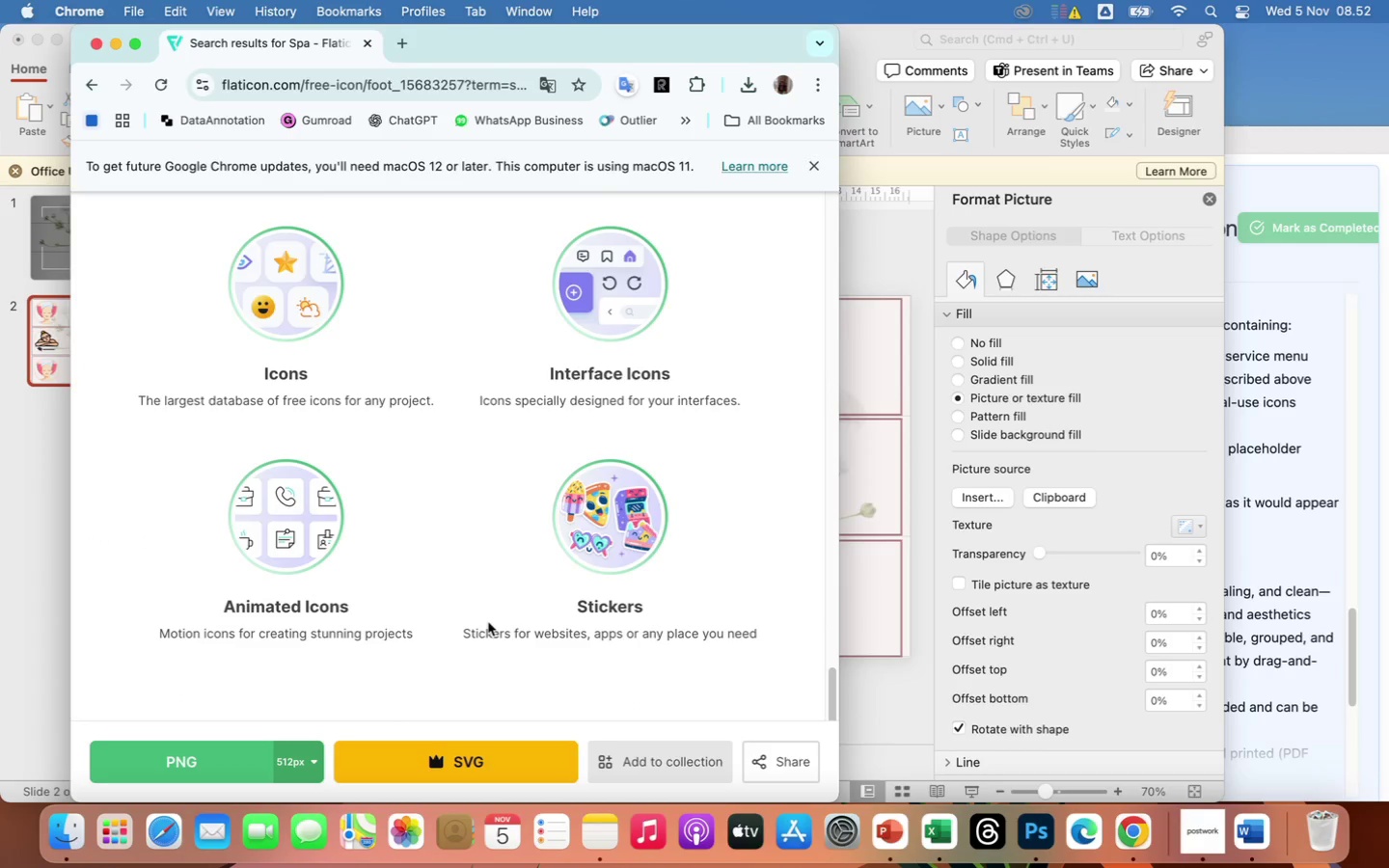 
scroll: coordinate [488, 622], scroll_direction: up, amount: 170.0
 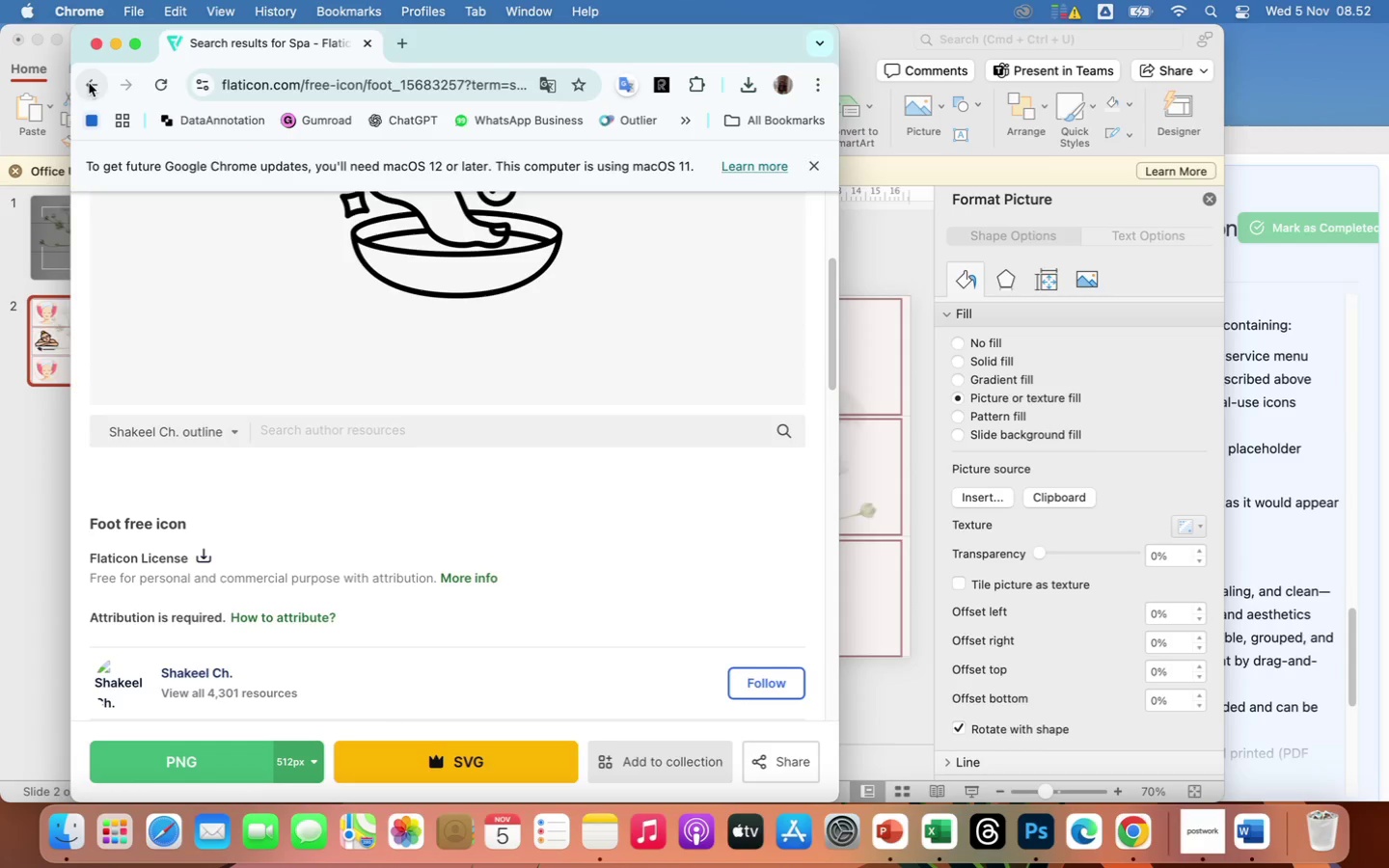 
left_click([89, 83])
 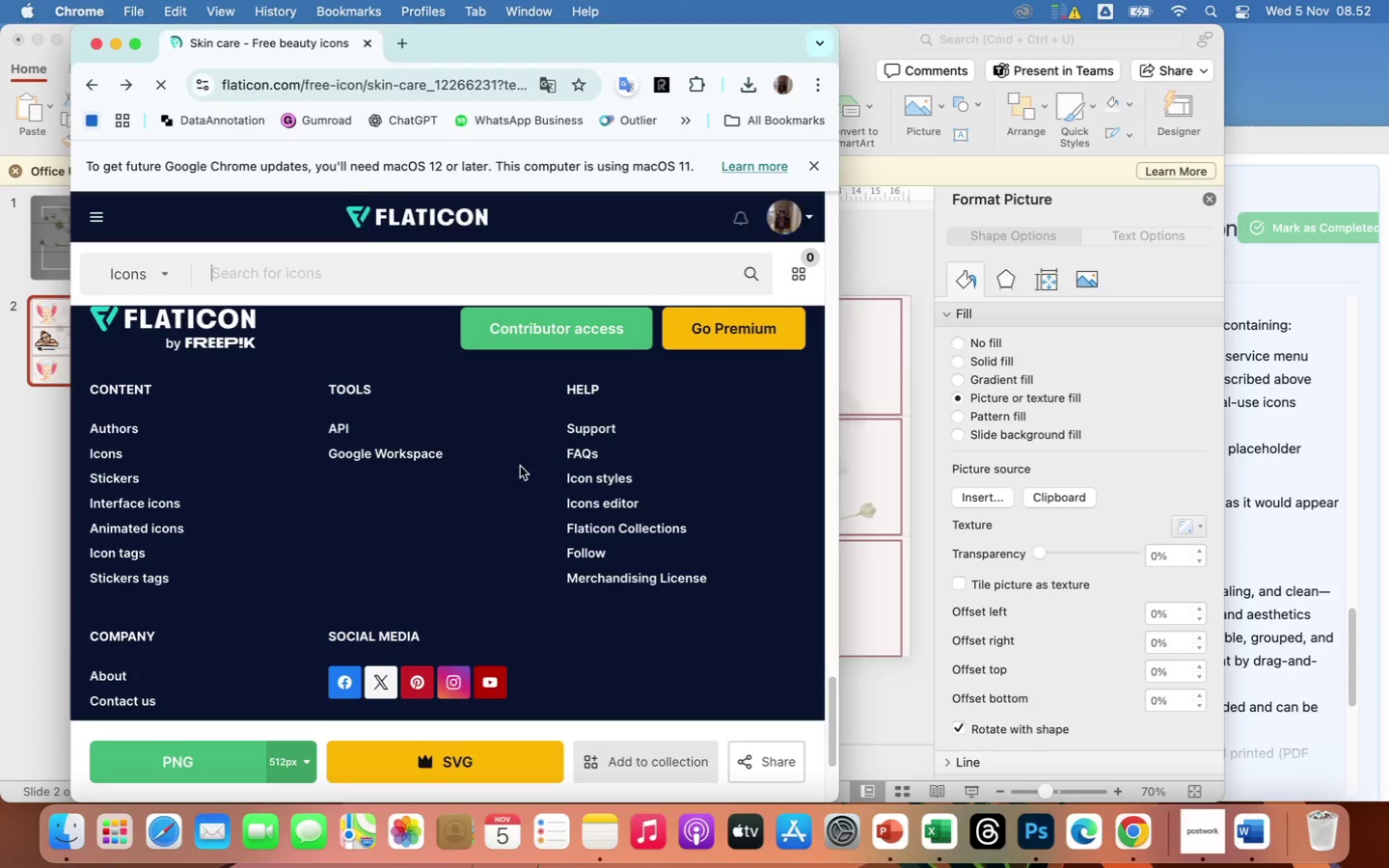 
scroll: coordinate [593, 520], scroll_direction: up, amount: 107.0
 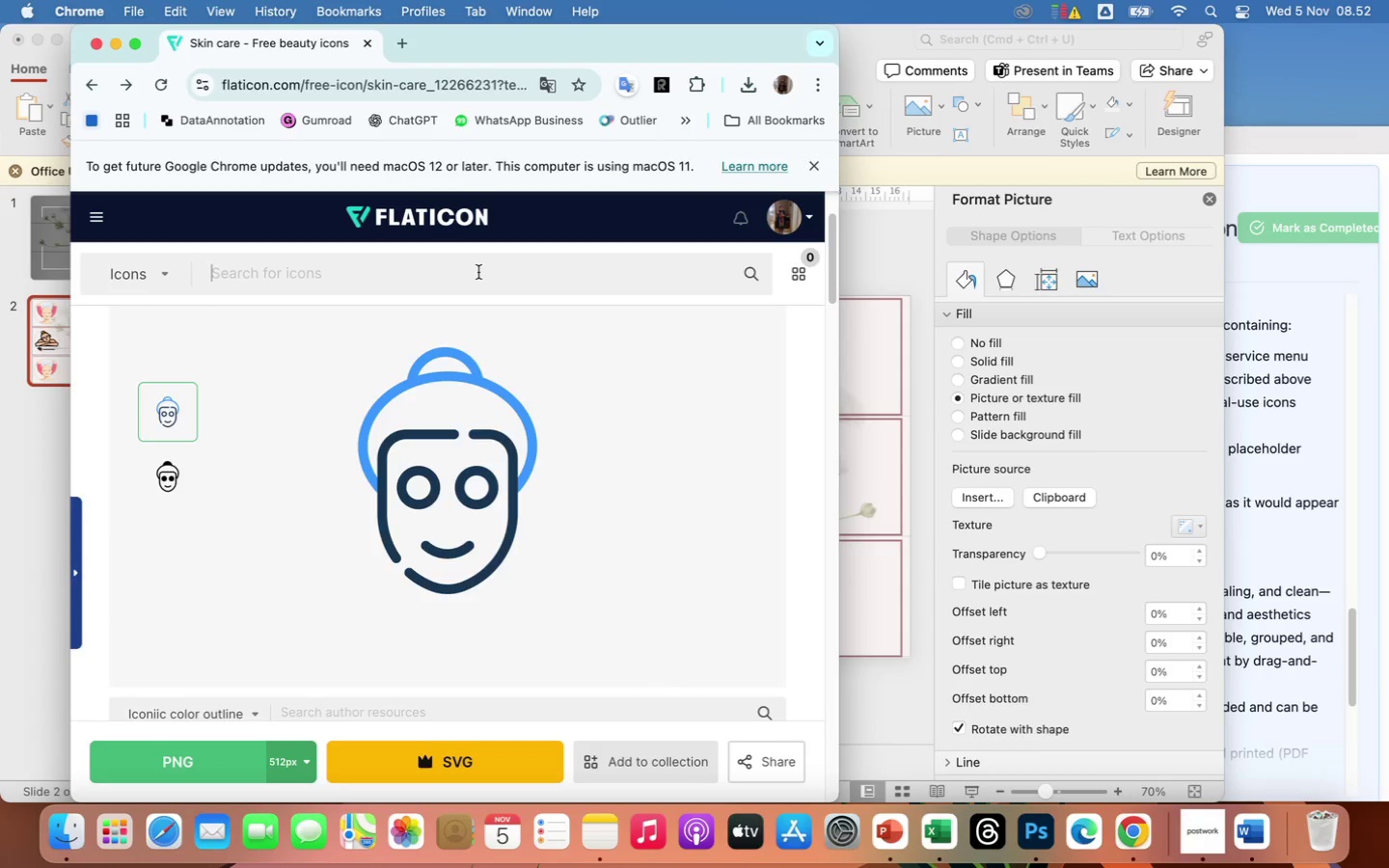 
type(reflex)
 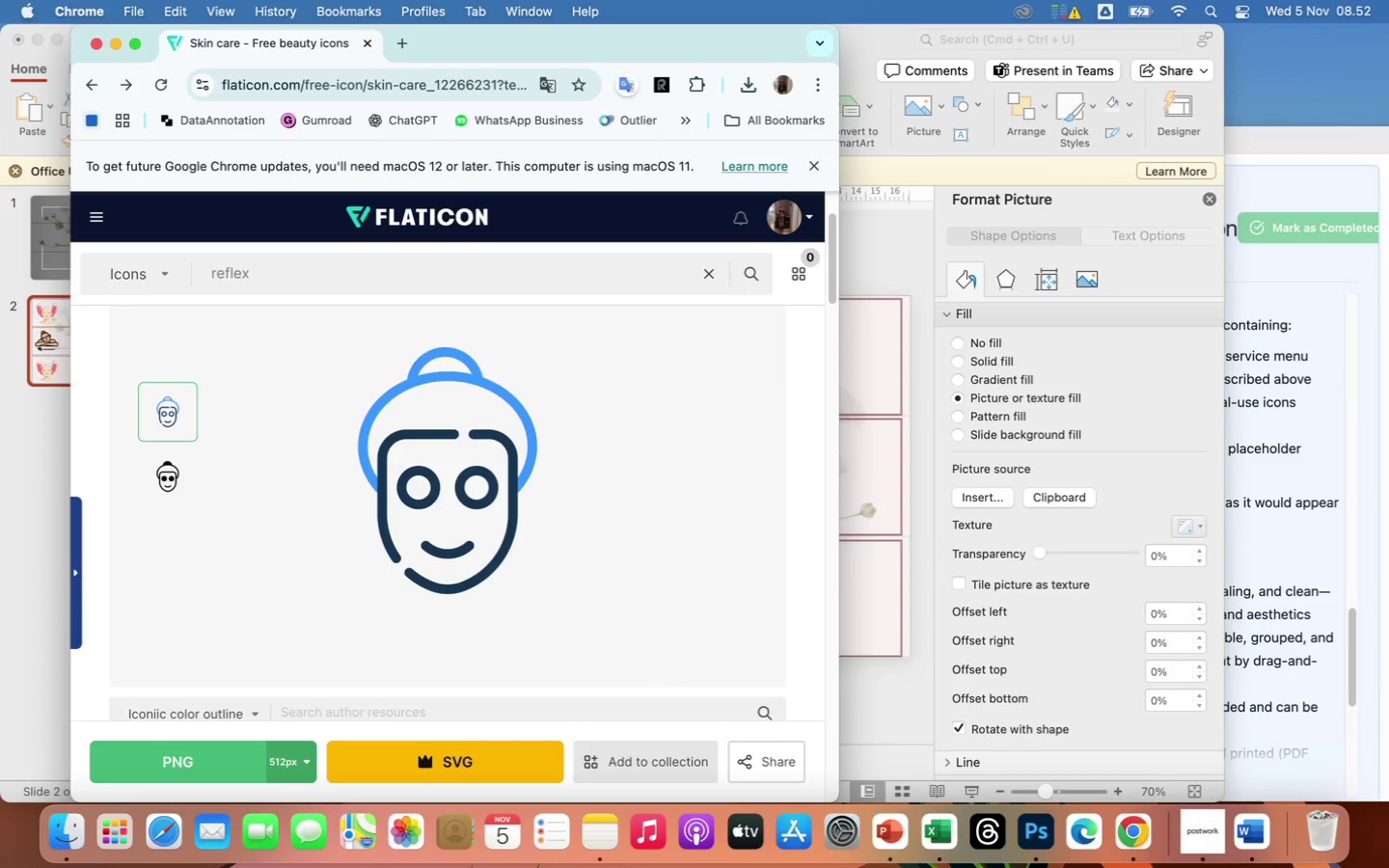 
key(Enter)
 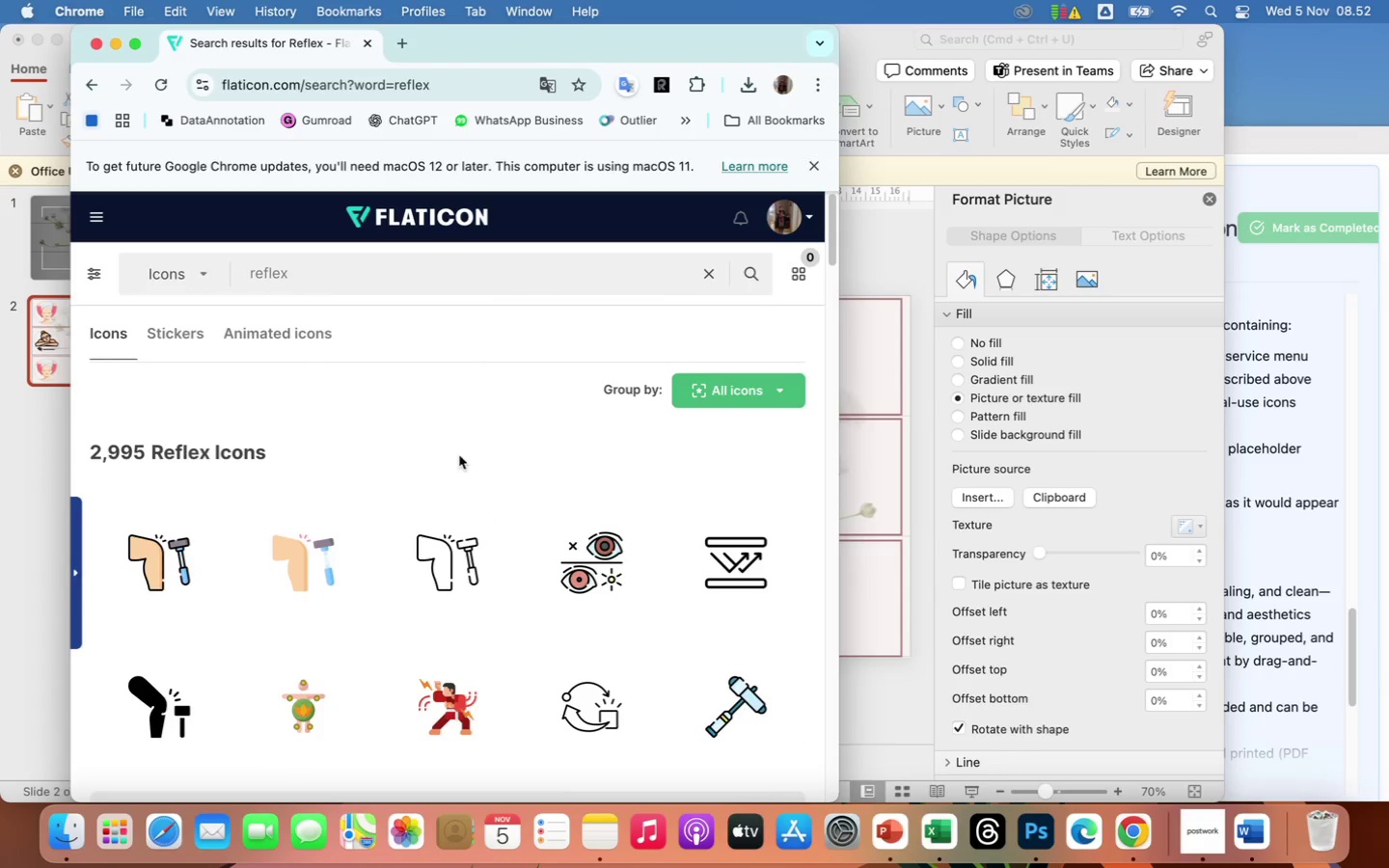 
scroll: coordinate [509, 683], scroll_direction: down, amount: 96.0
 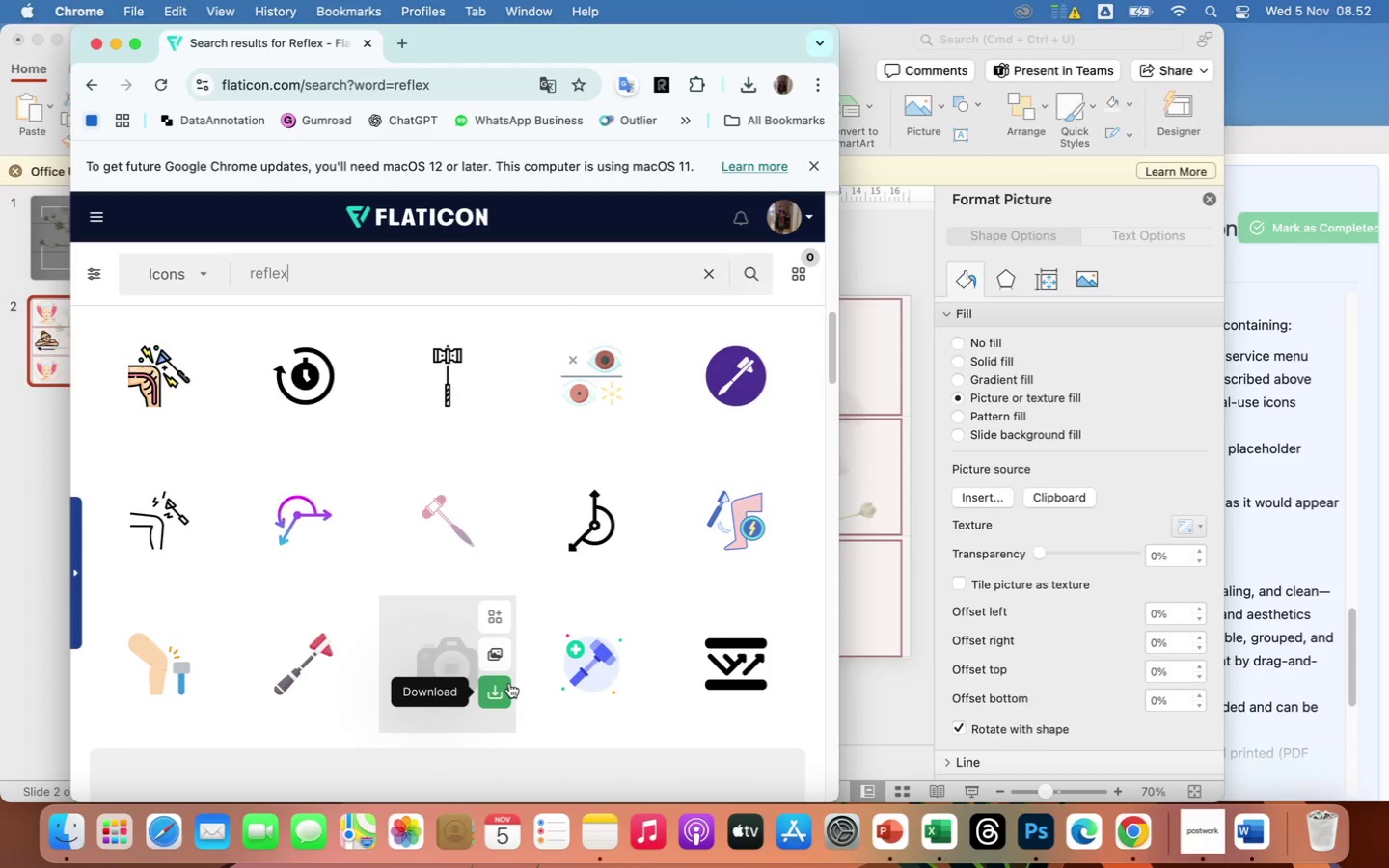 
wait(9.3)
 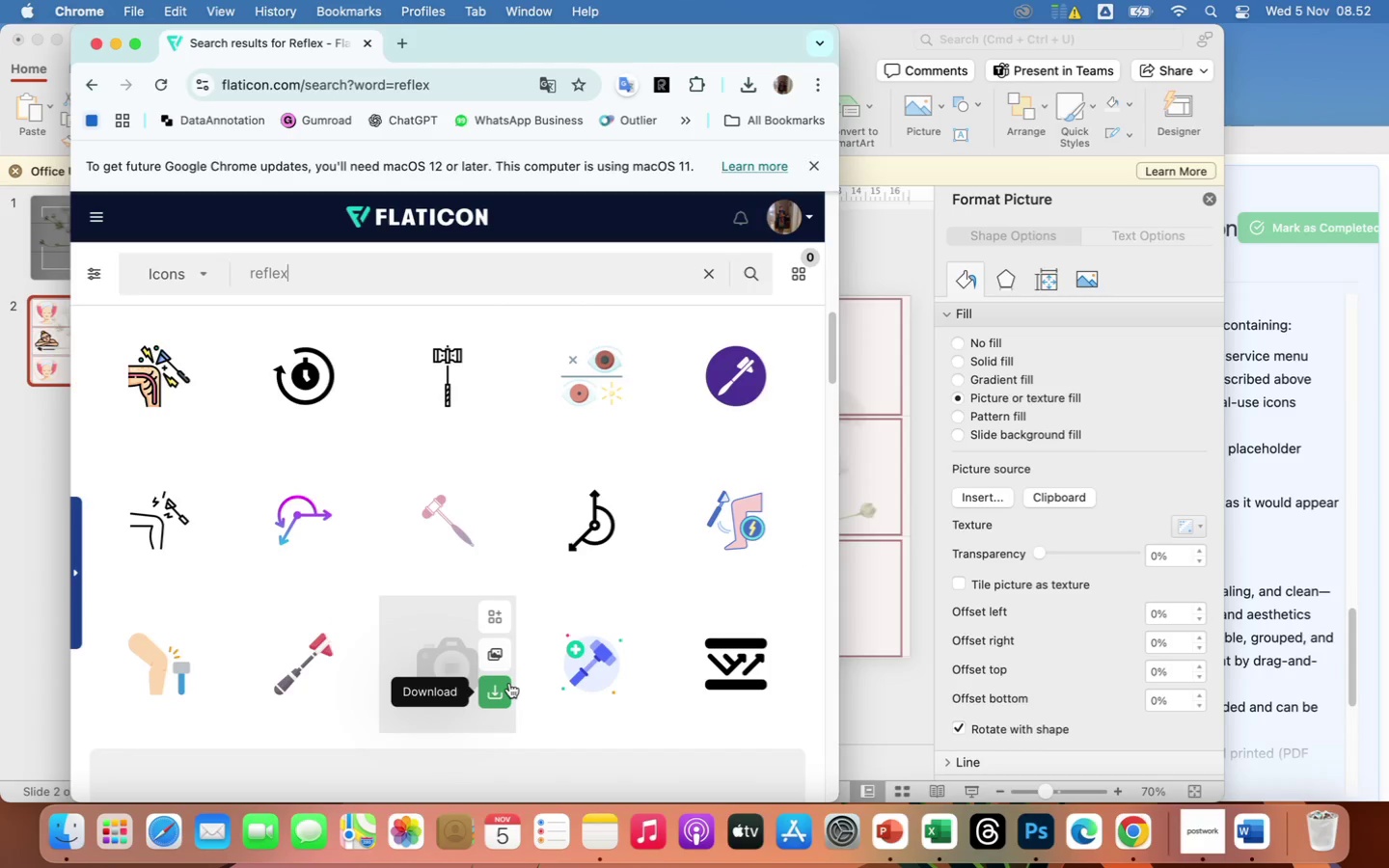 
left_click([253, 272])
 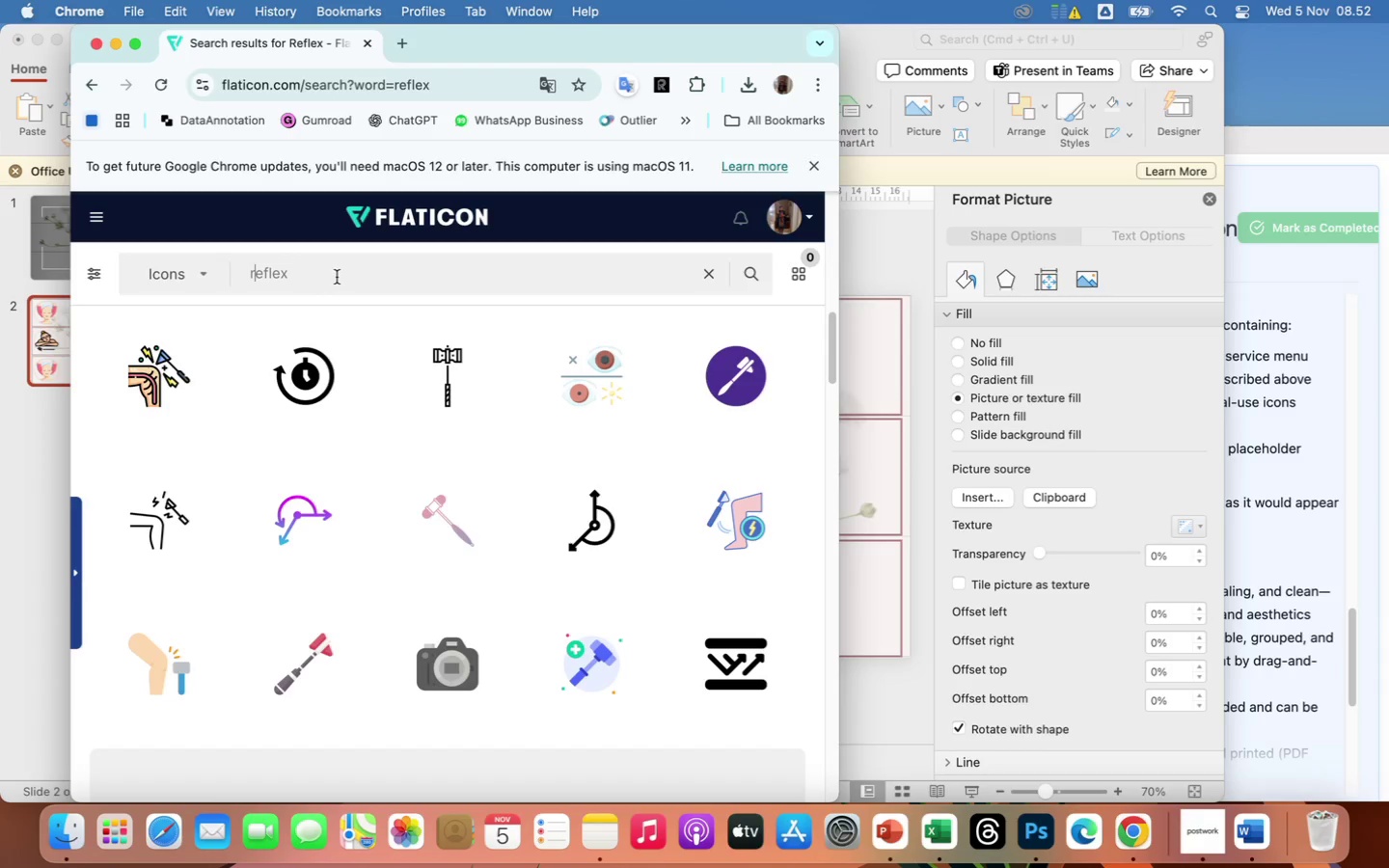 
key(ArrowLeft)
 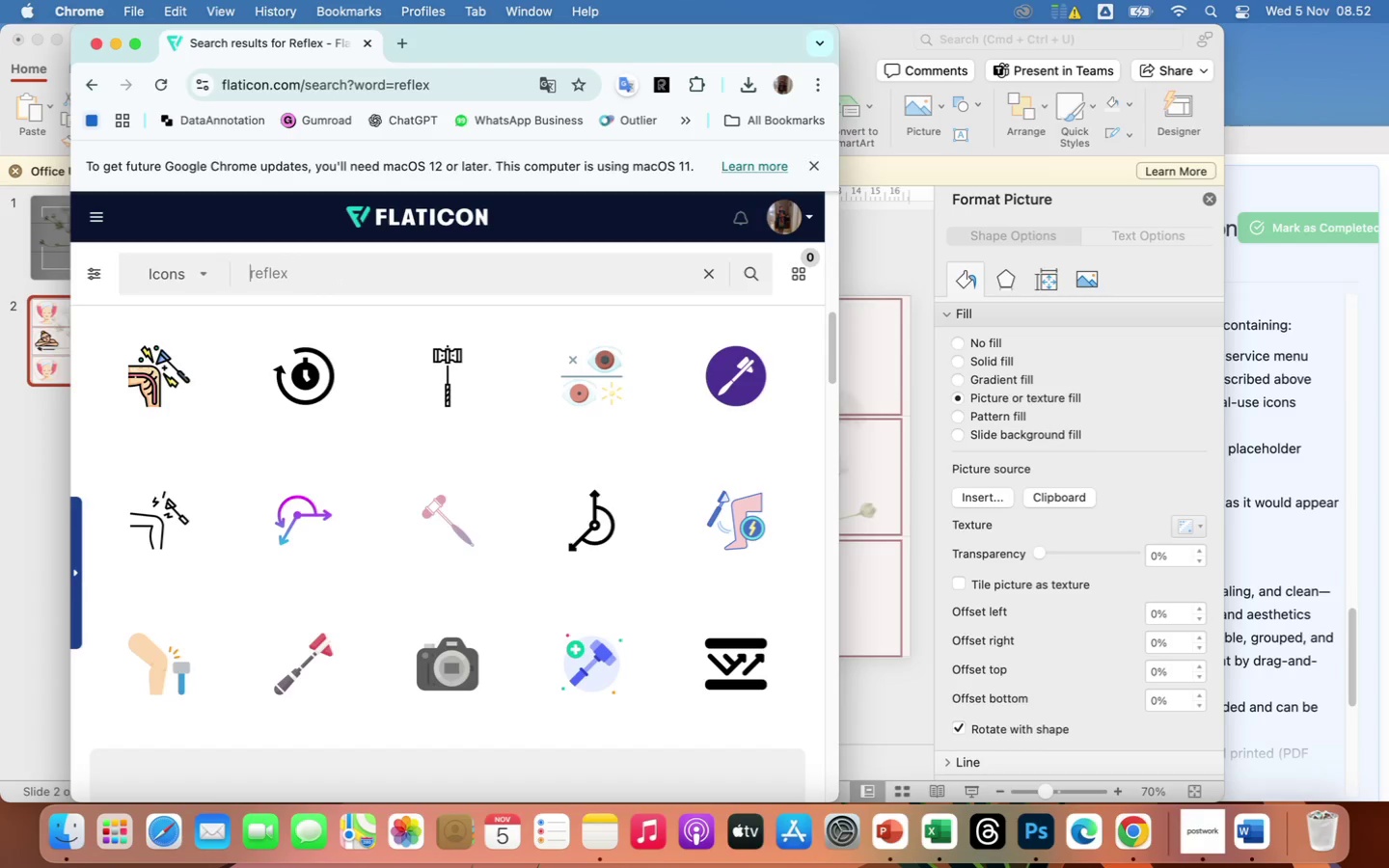 
type(foot )
 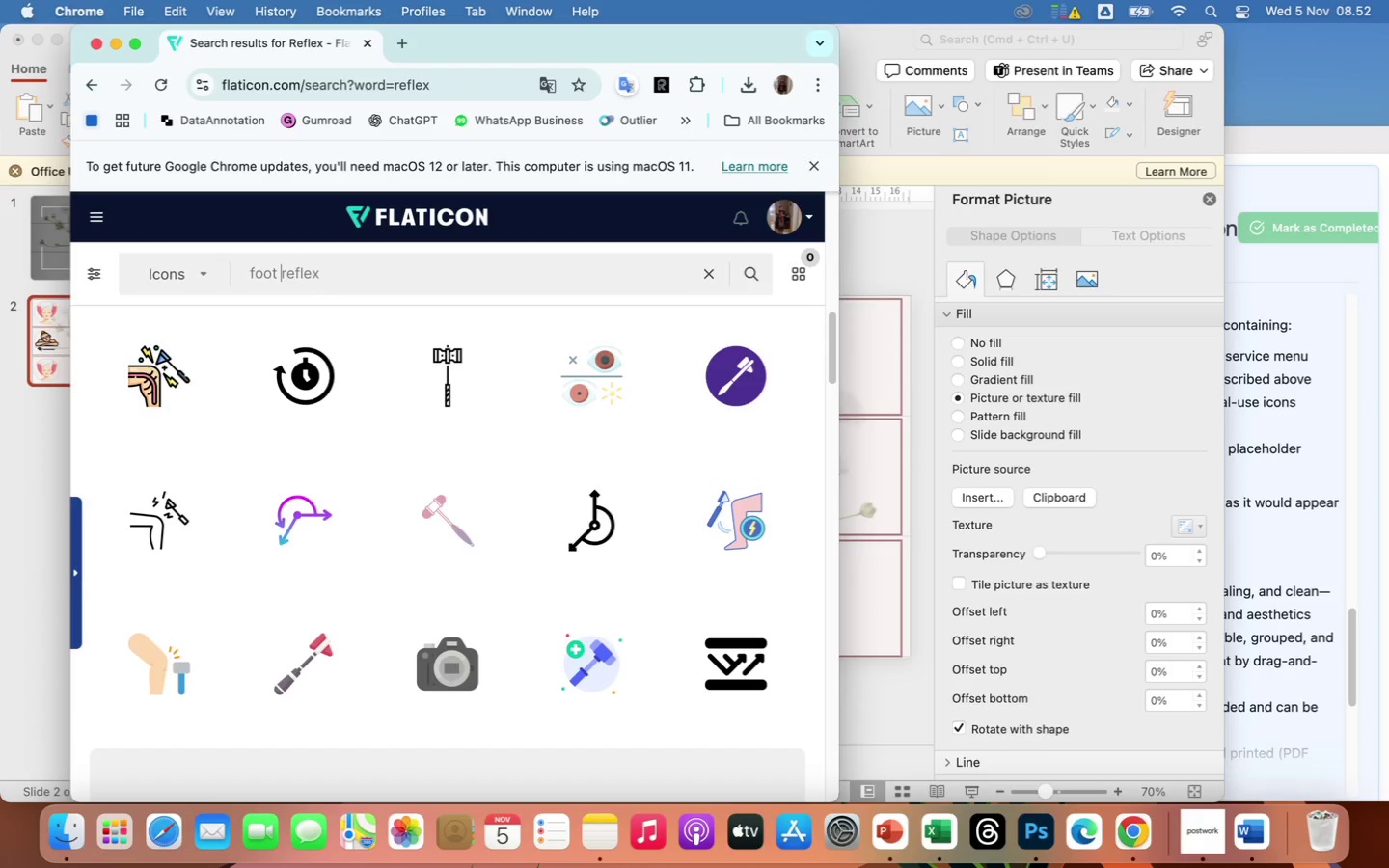 
key(ArrowRight)
 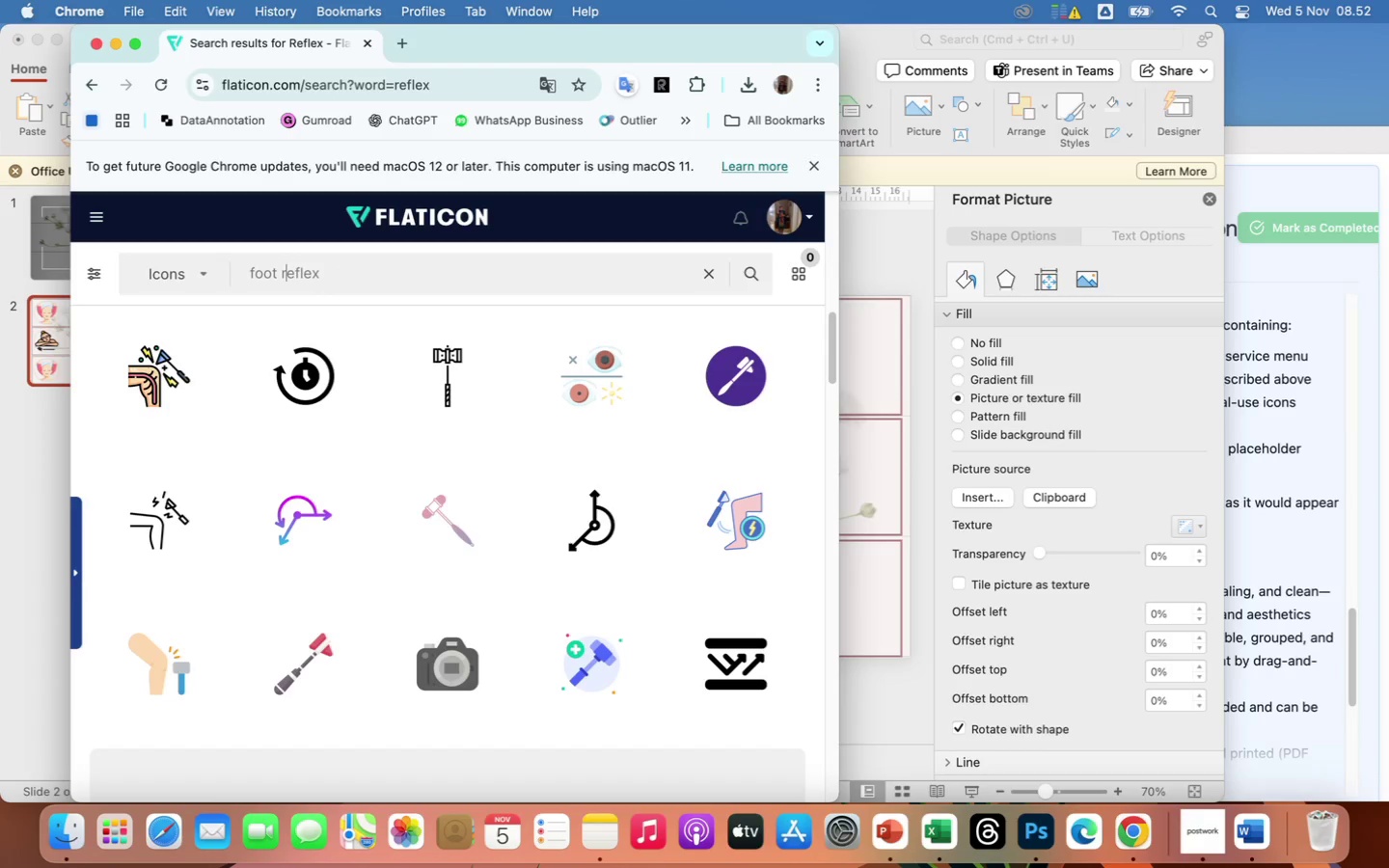 
key(ArrowRight)
 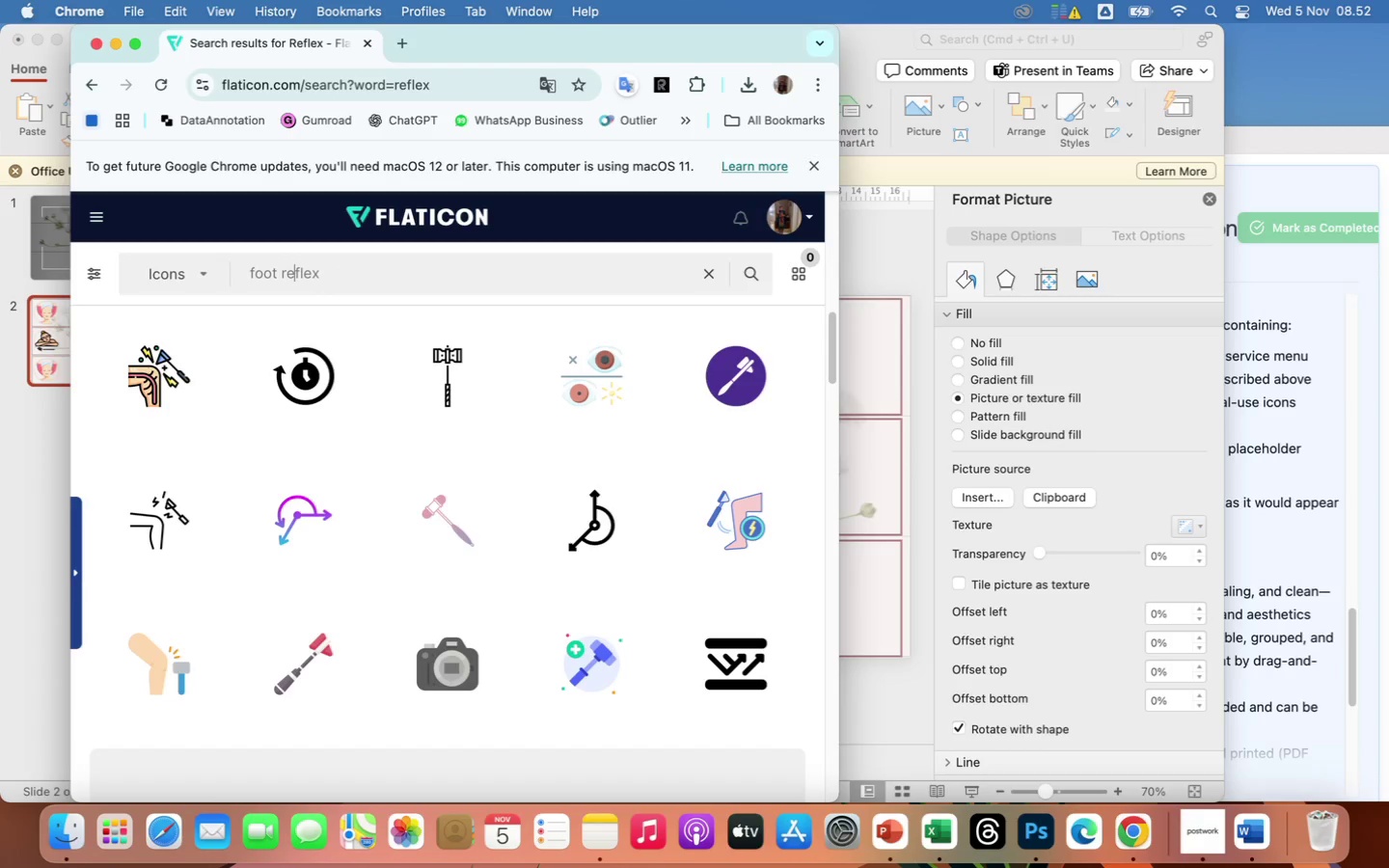 
key(ArrowRight)
 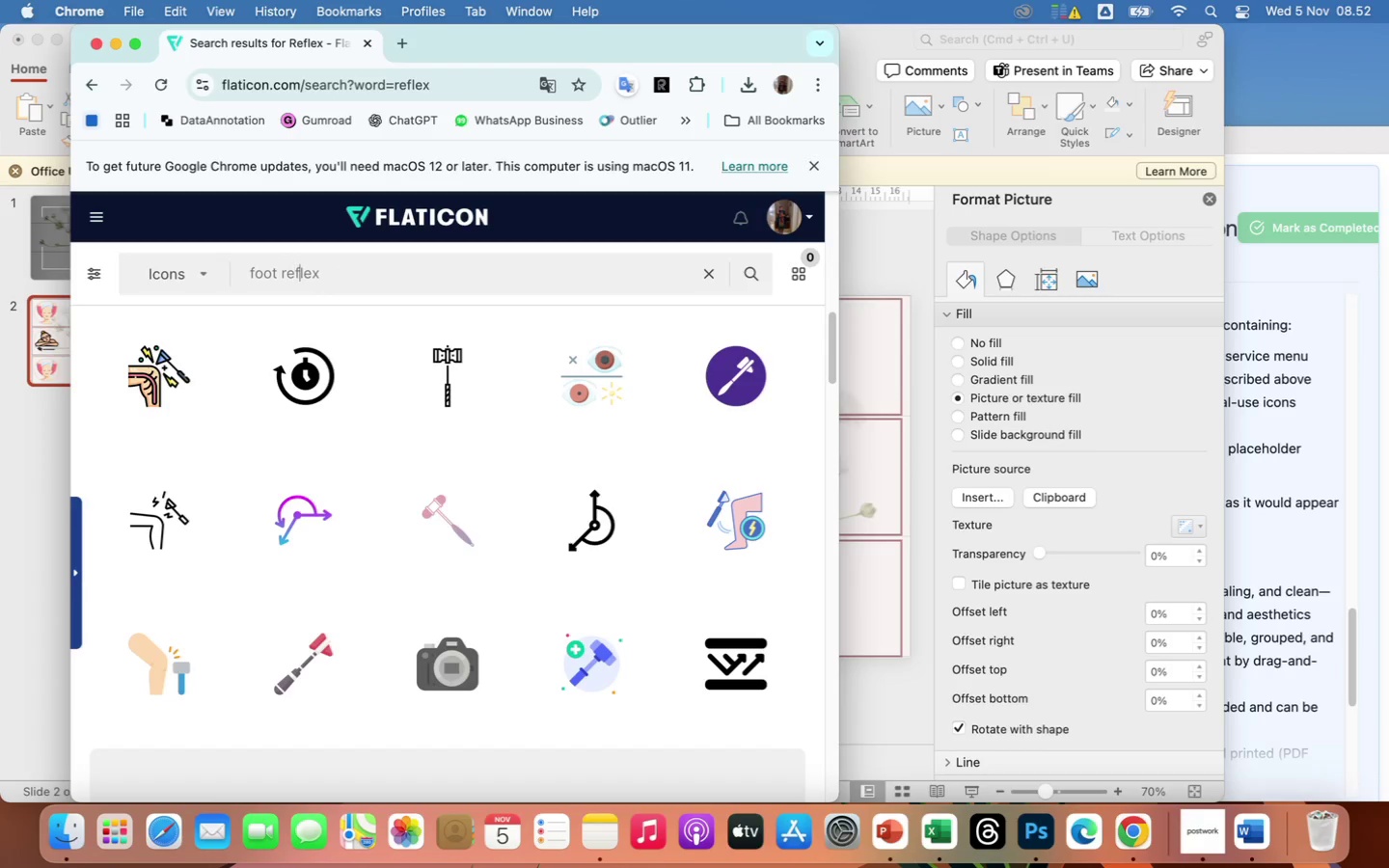 
key(ArrowRight)
 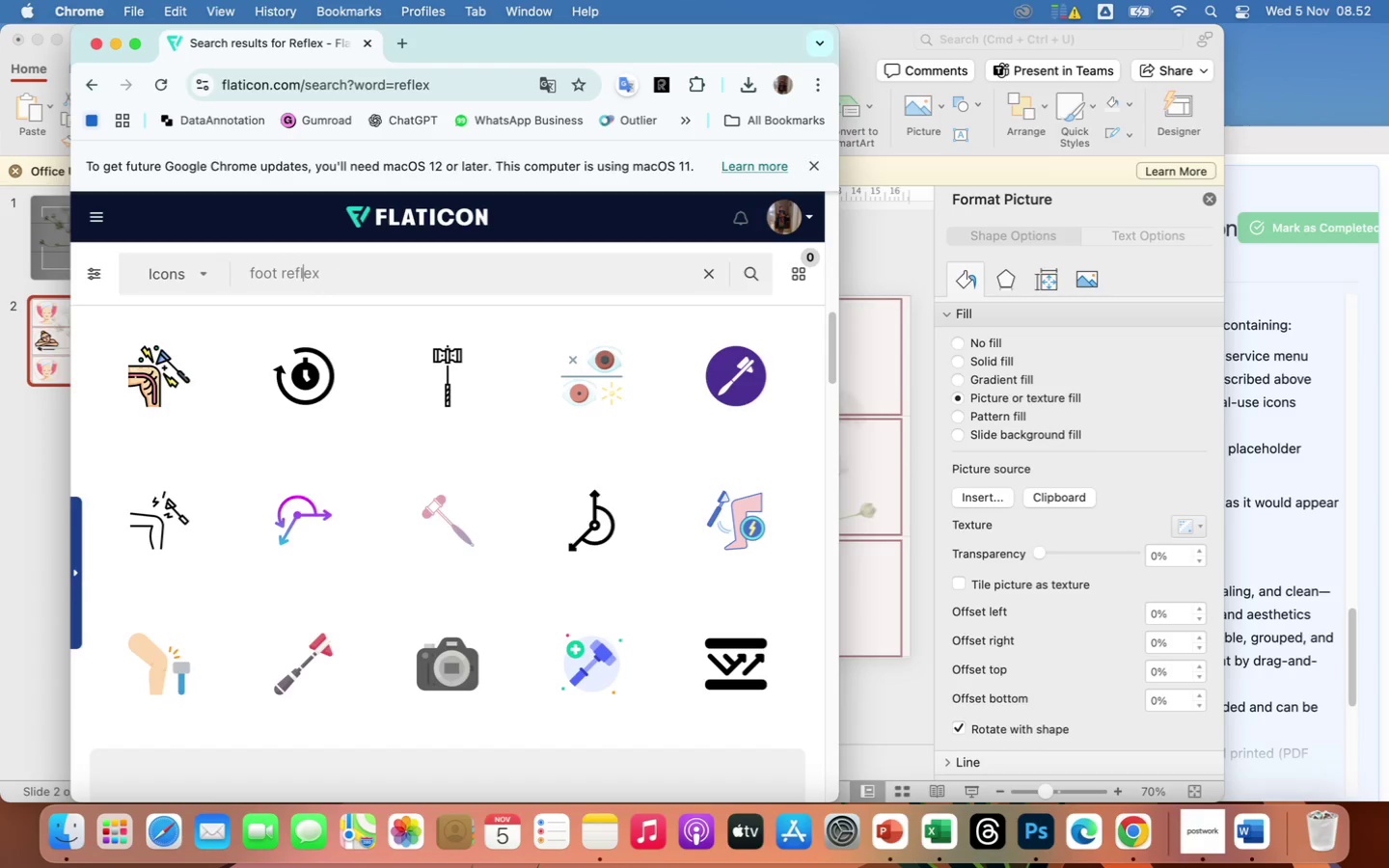 
key(ArrowRight)
 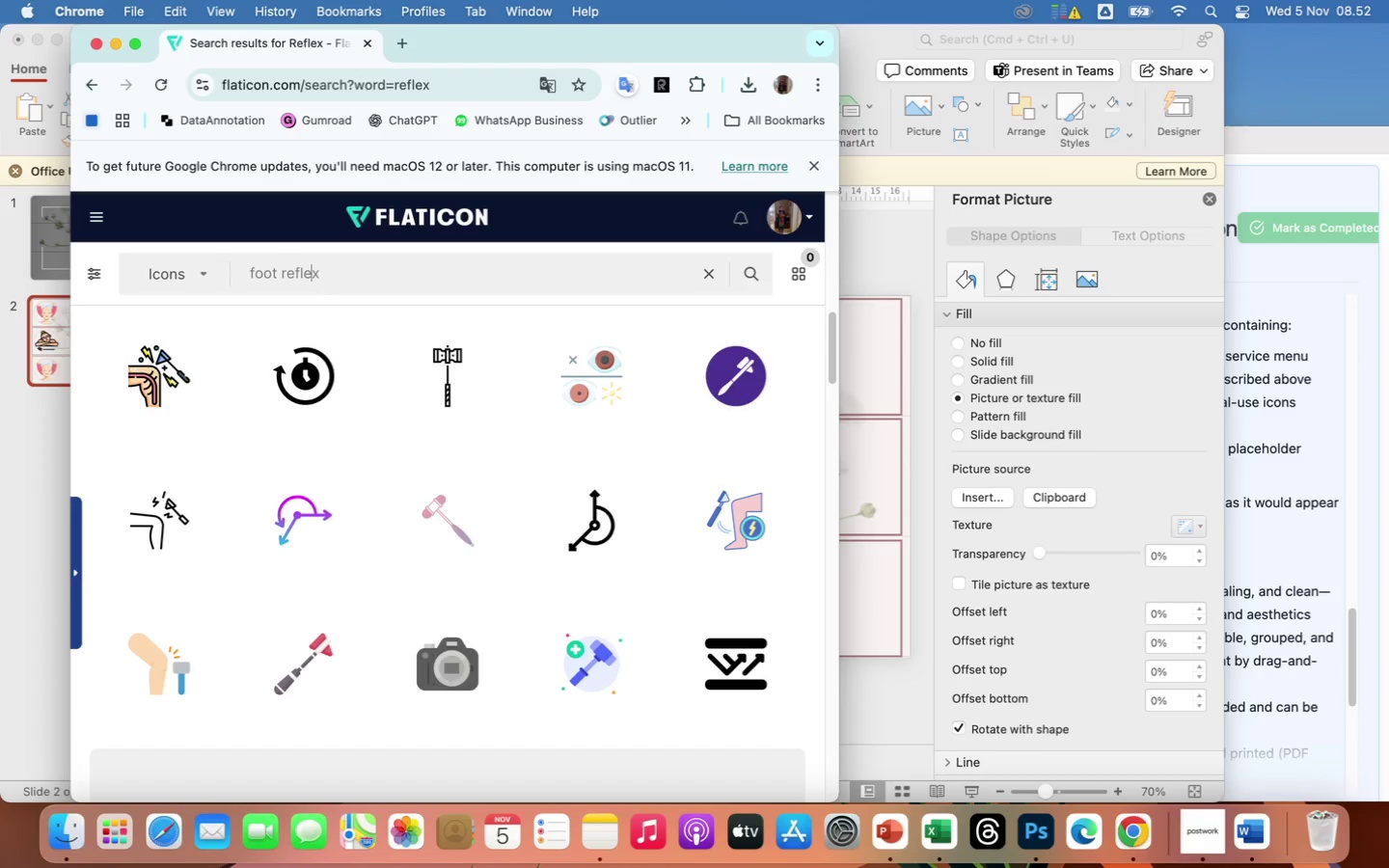 
key(ArrowRight)
 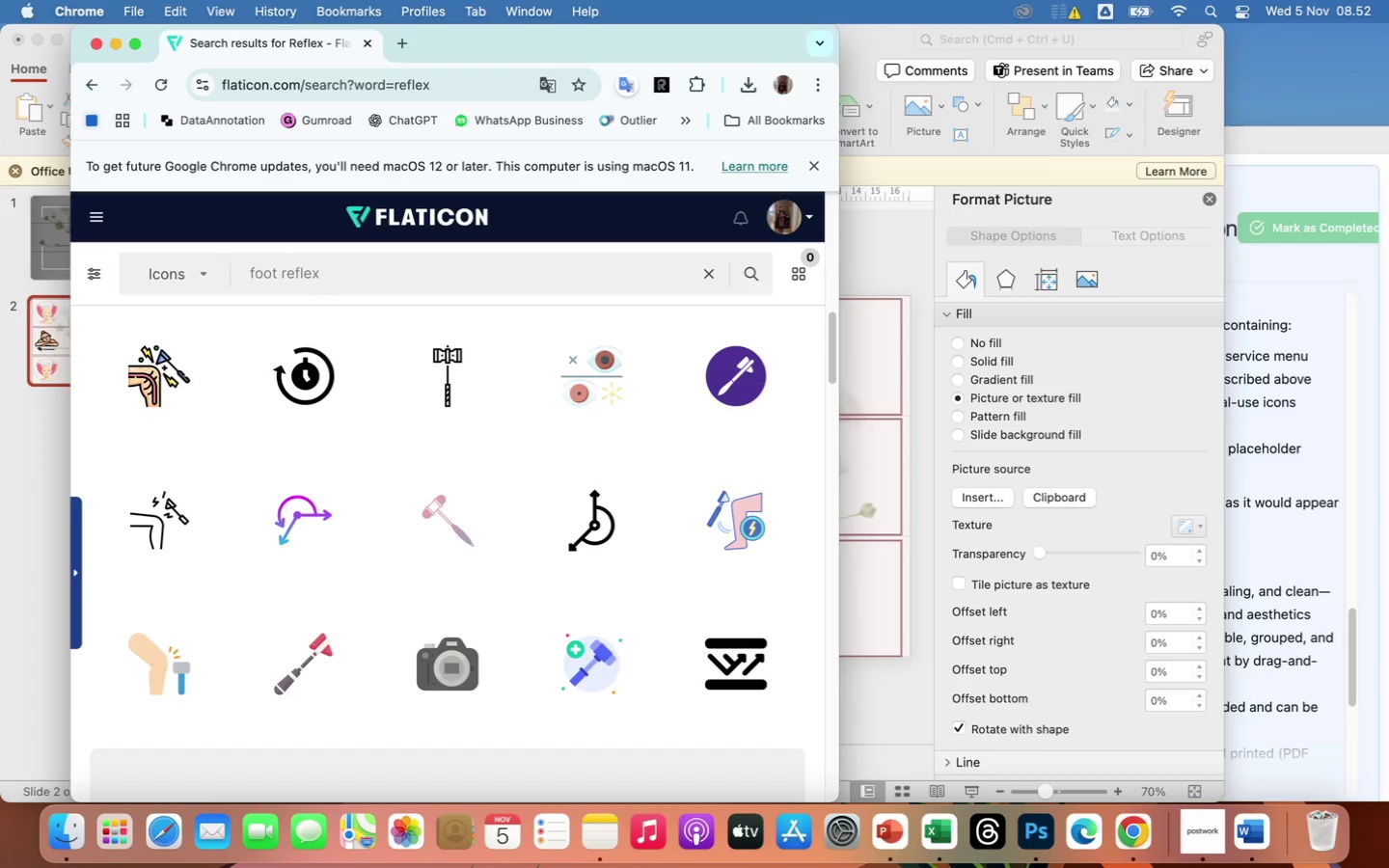 
type(ology)
 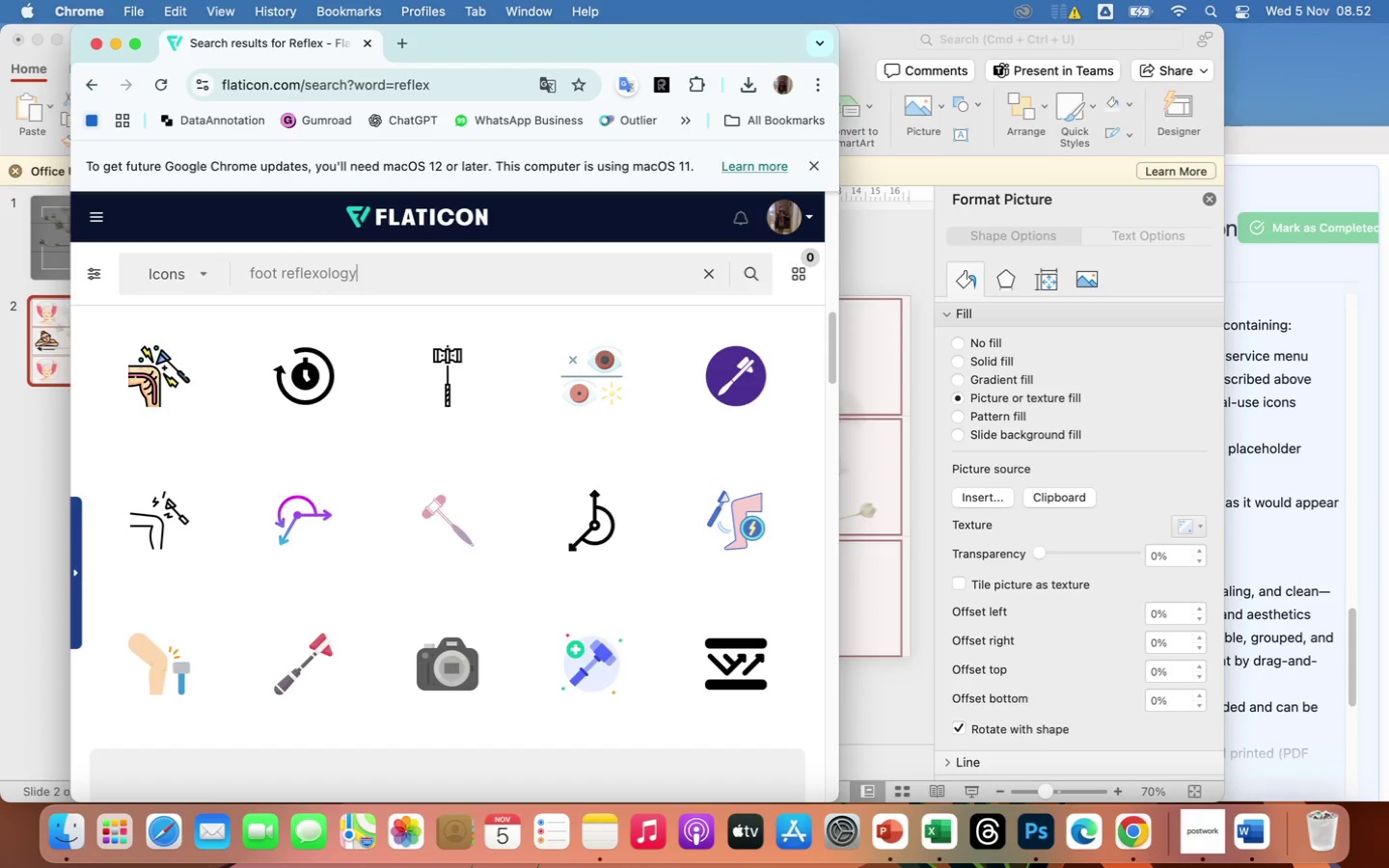 
key(Enter)
 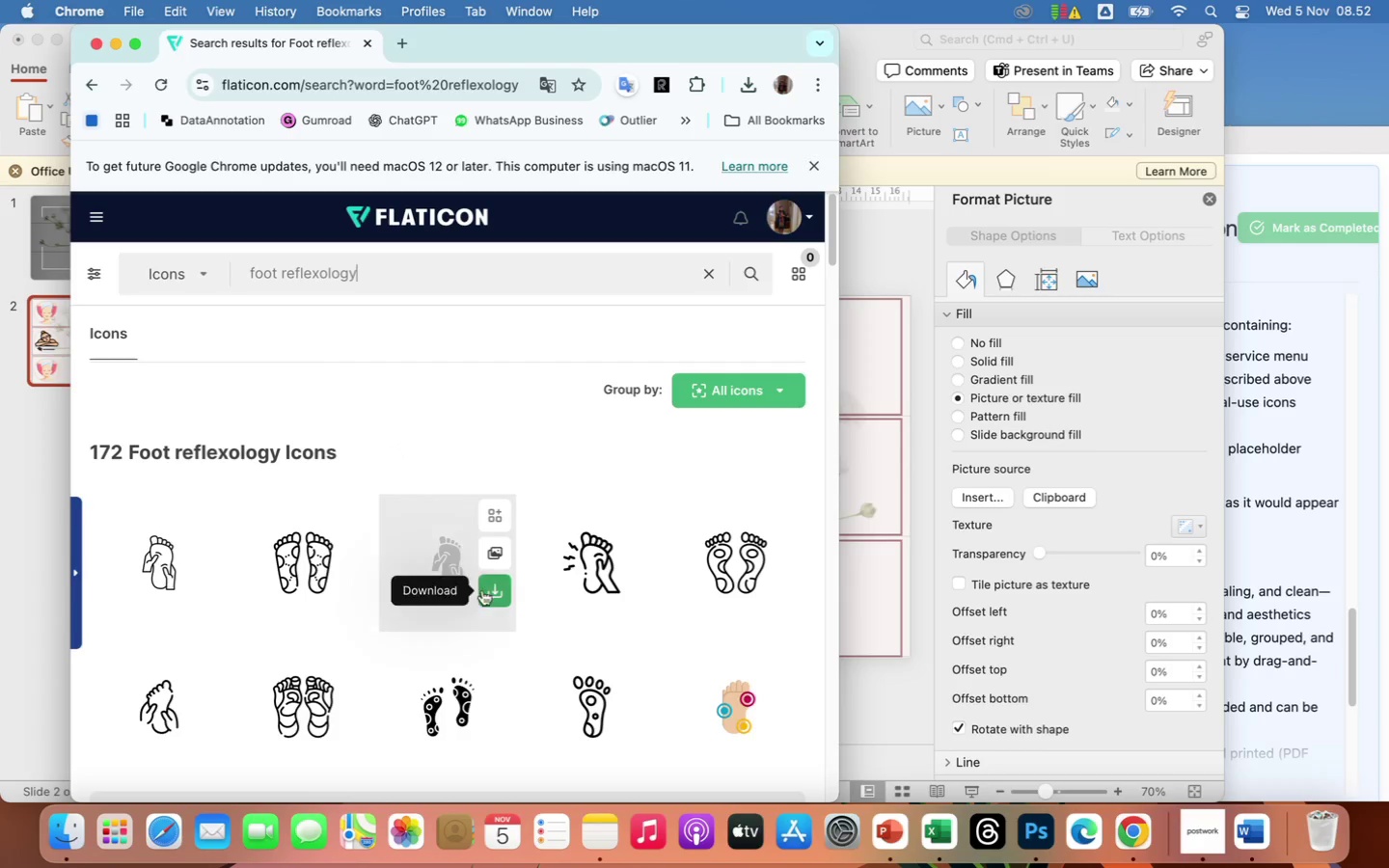 
scroll: coordinate [551, 657], scroll_direction: down, amount: 174.0
 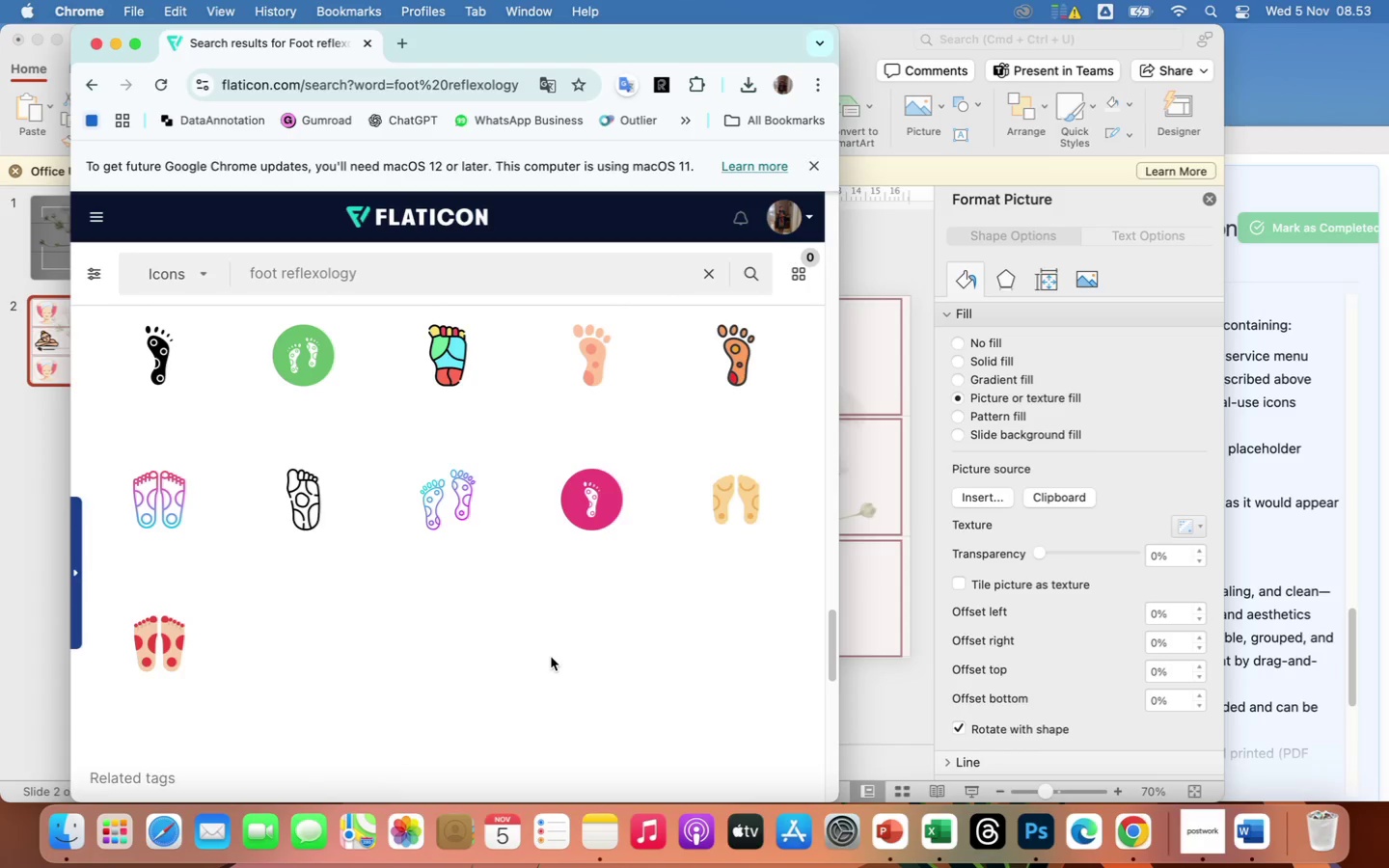 
scroll: coordinate [551, 657], scroll_direction: down, amount: 28.0